 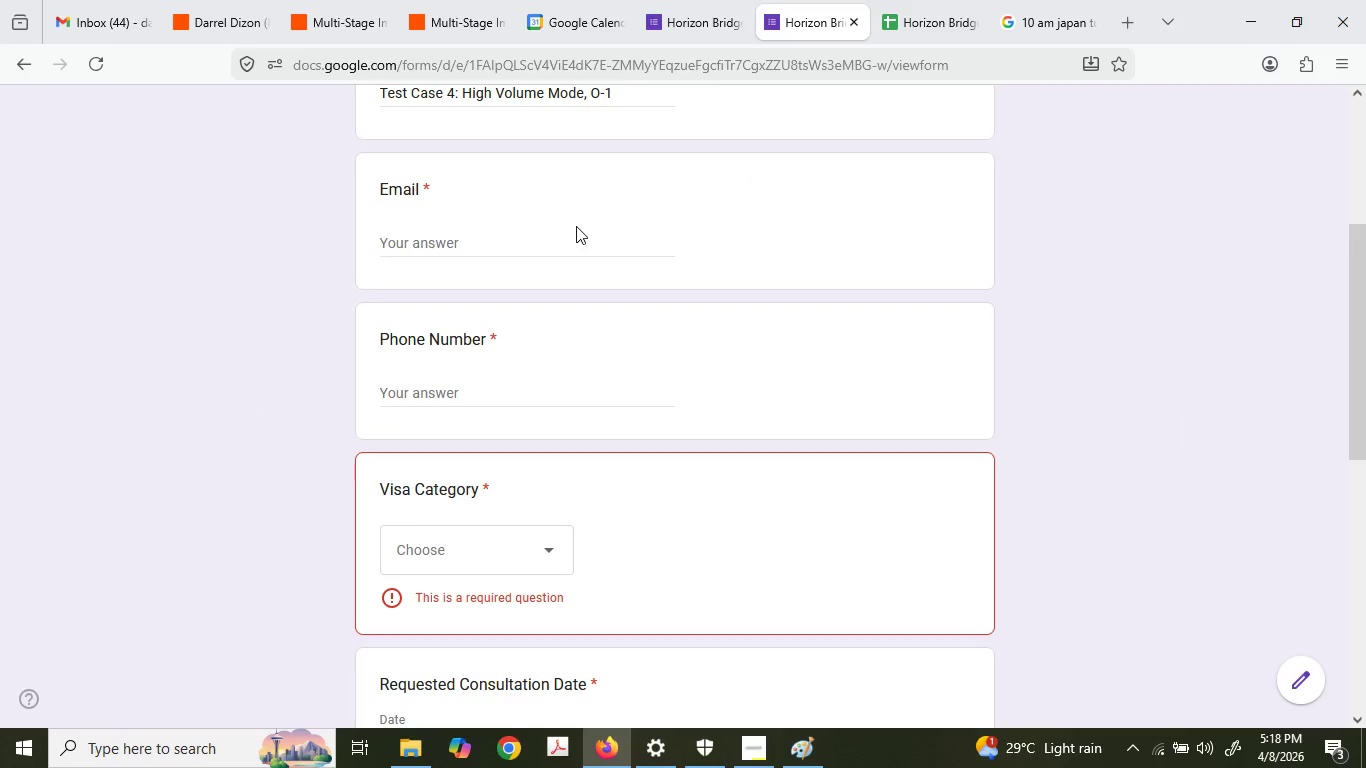 
left_click([696, 0])
 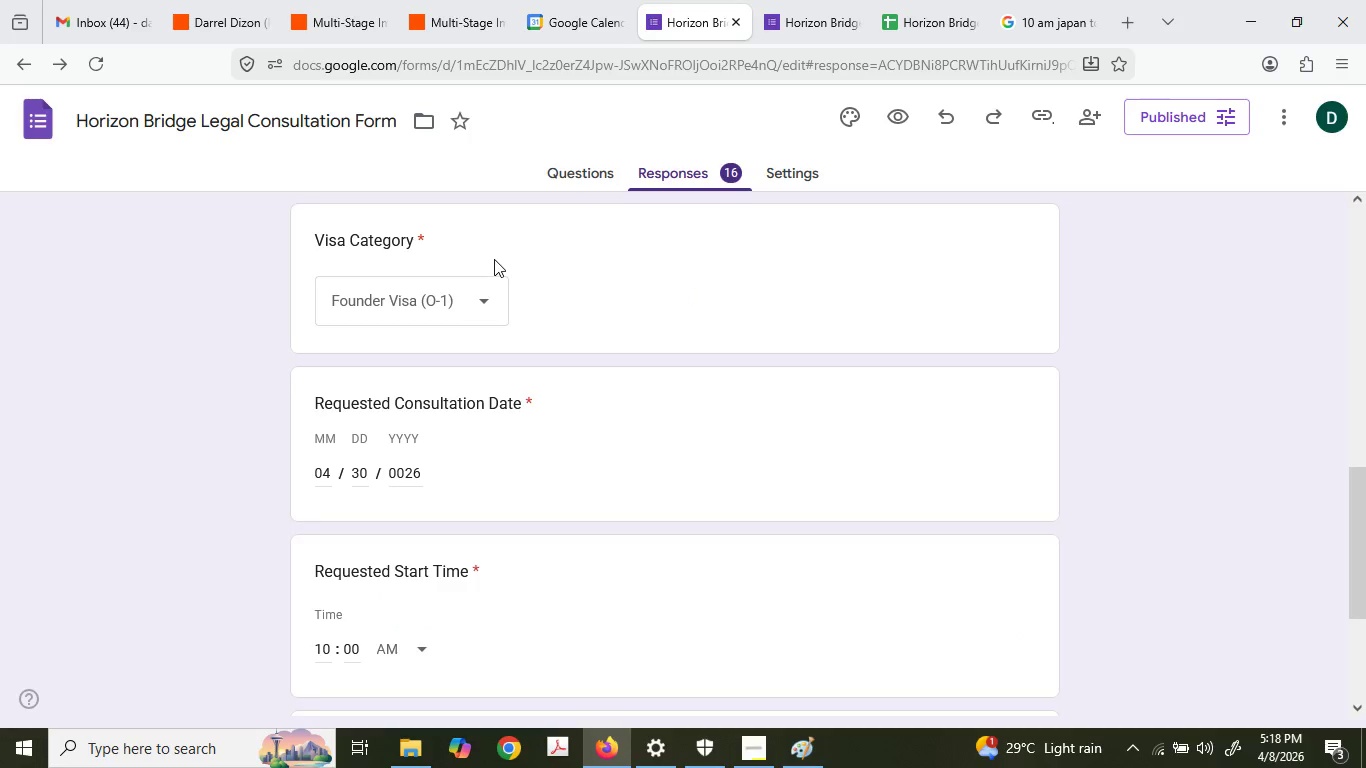 
left_click([795, 0])
 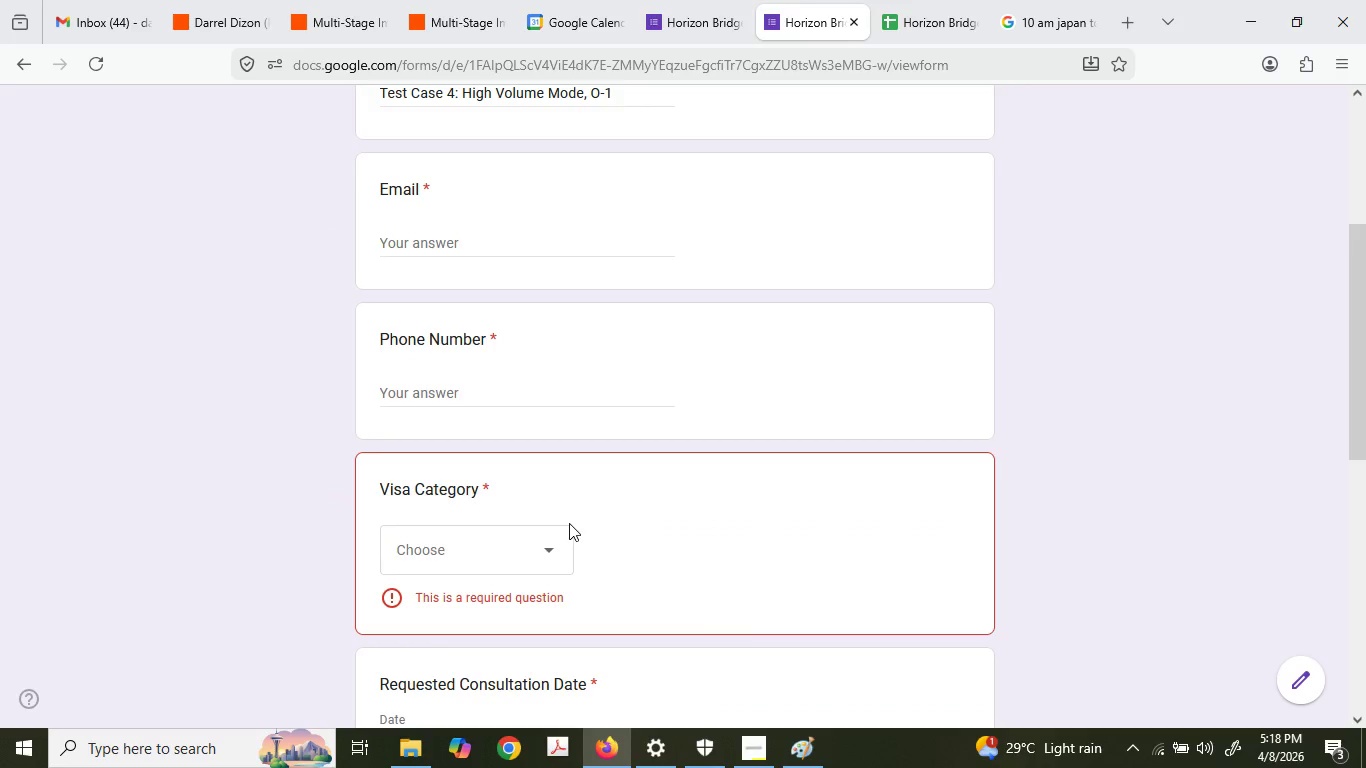 
double_click([557, 522])
 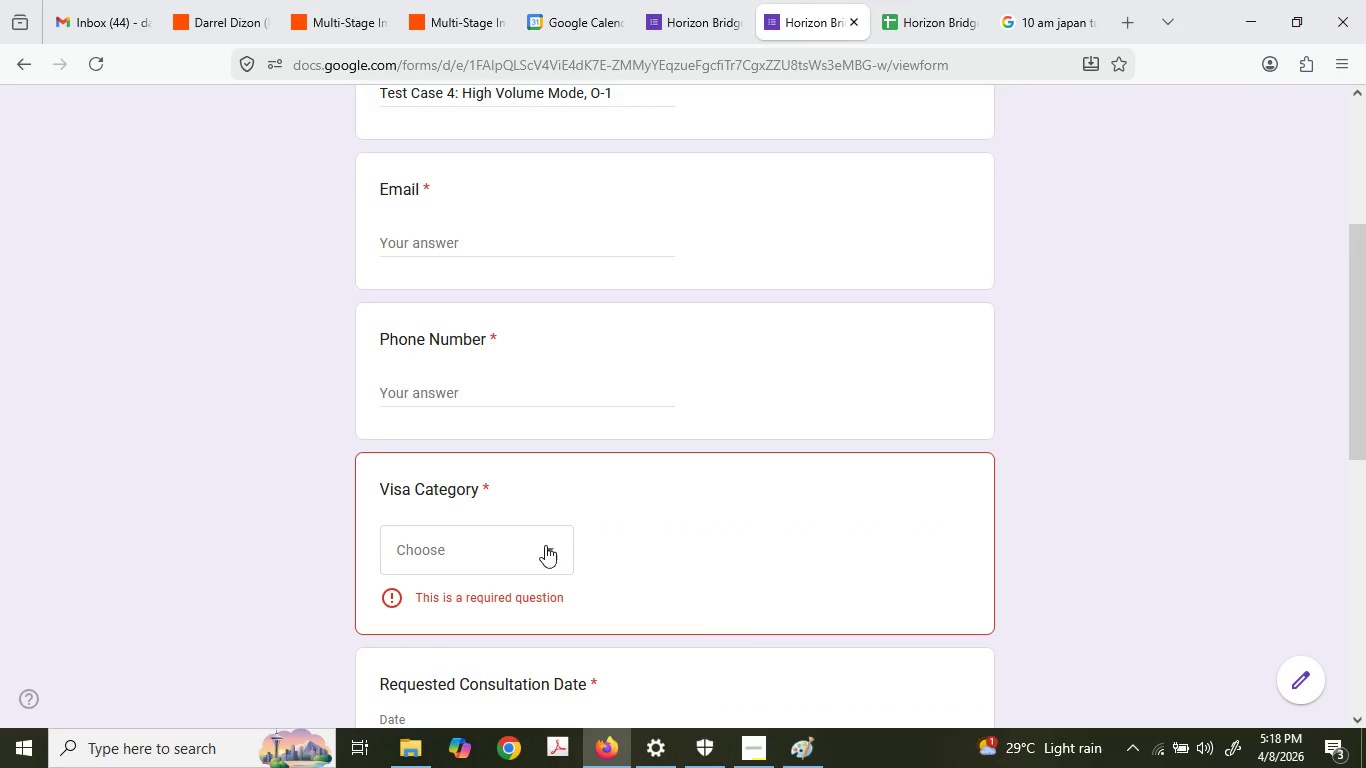 
triple_click([541, 551])
 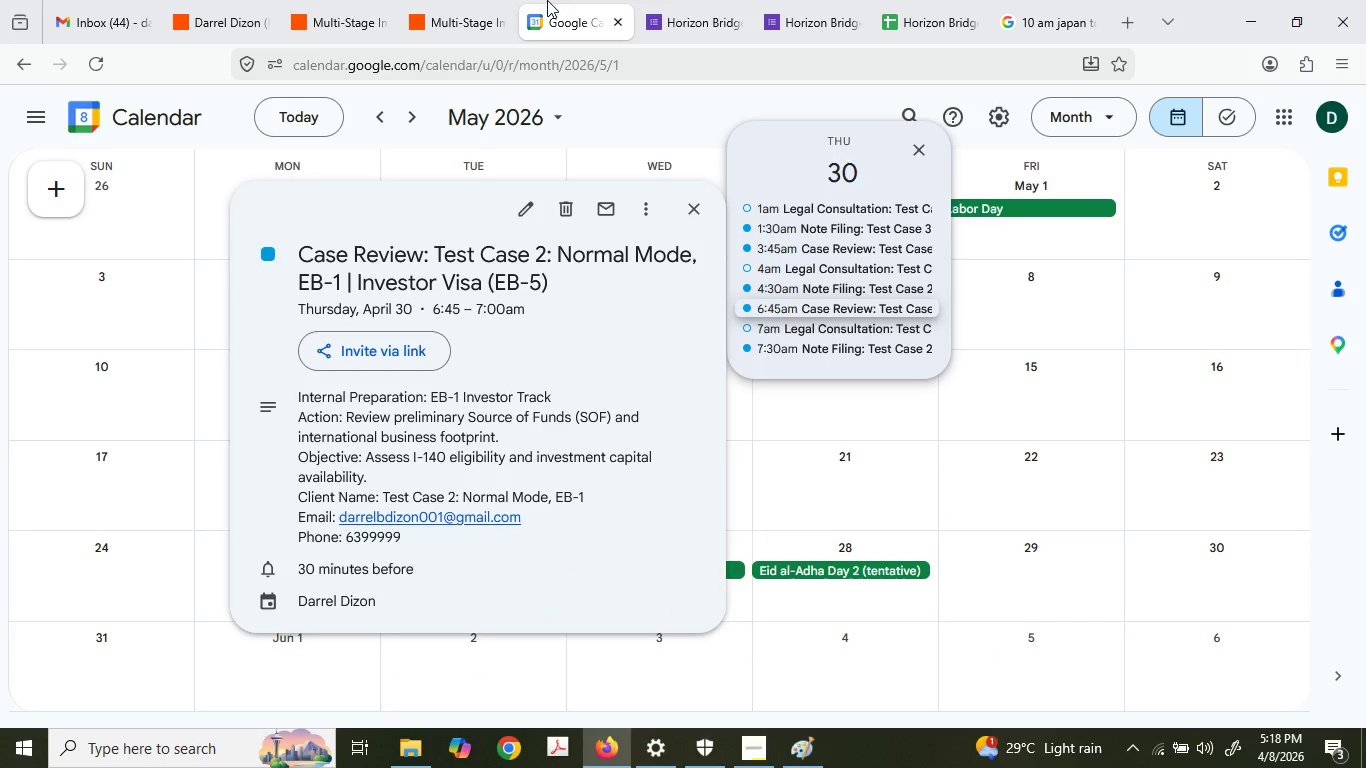 
wait(10.7)
 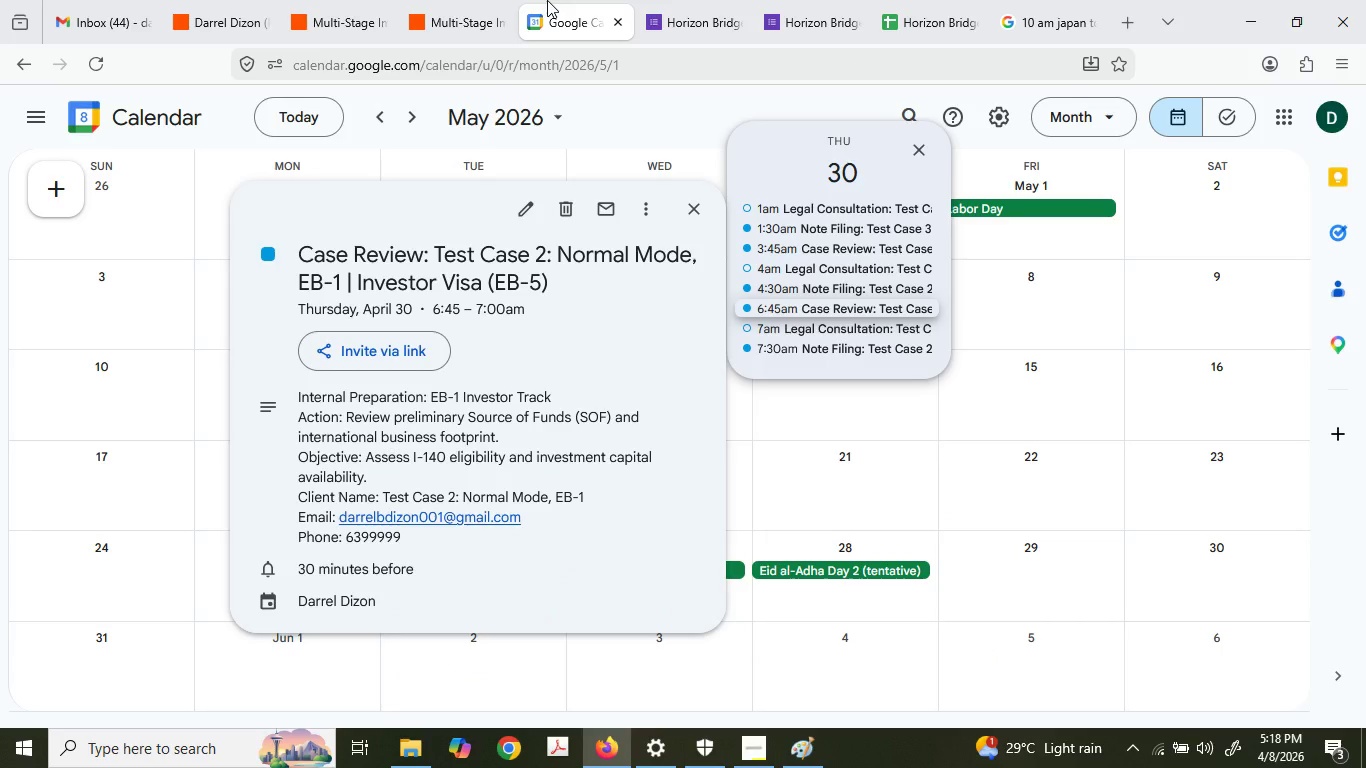 
left_click([898, 249])
 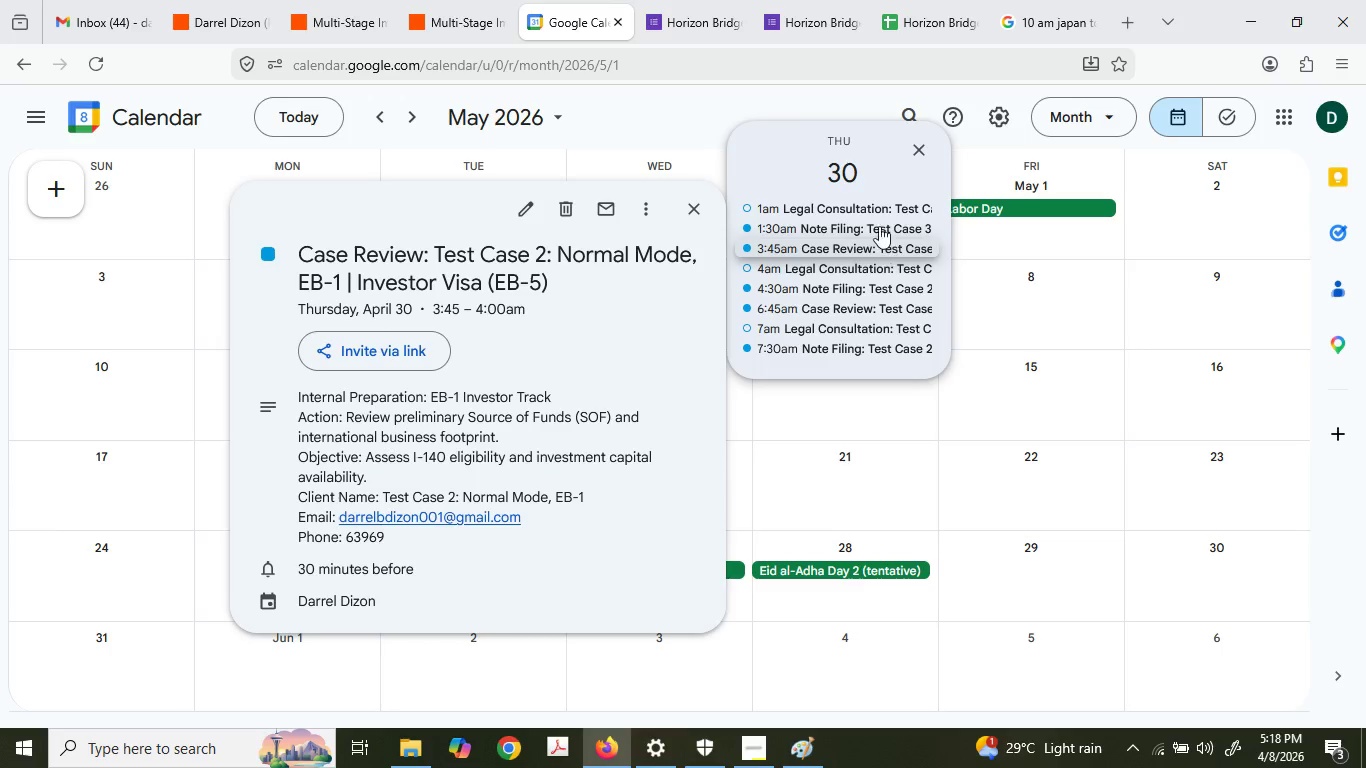 
left_click([870, 210])
 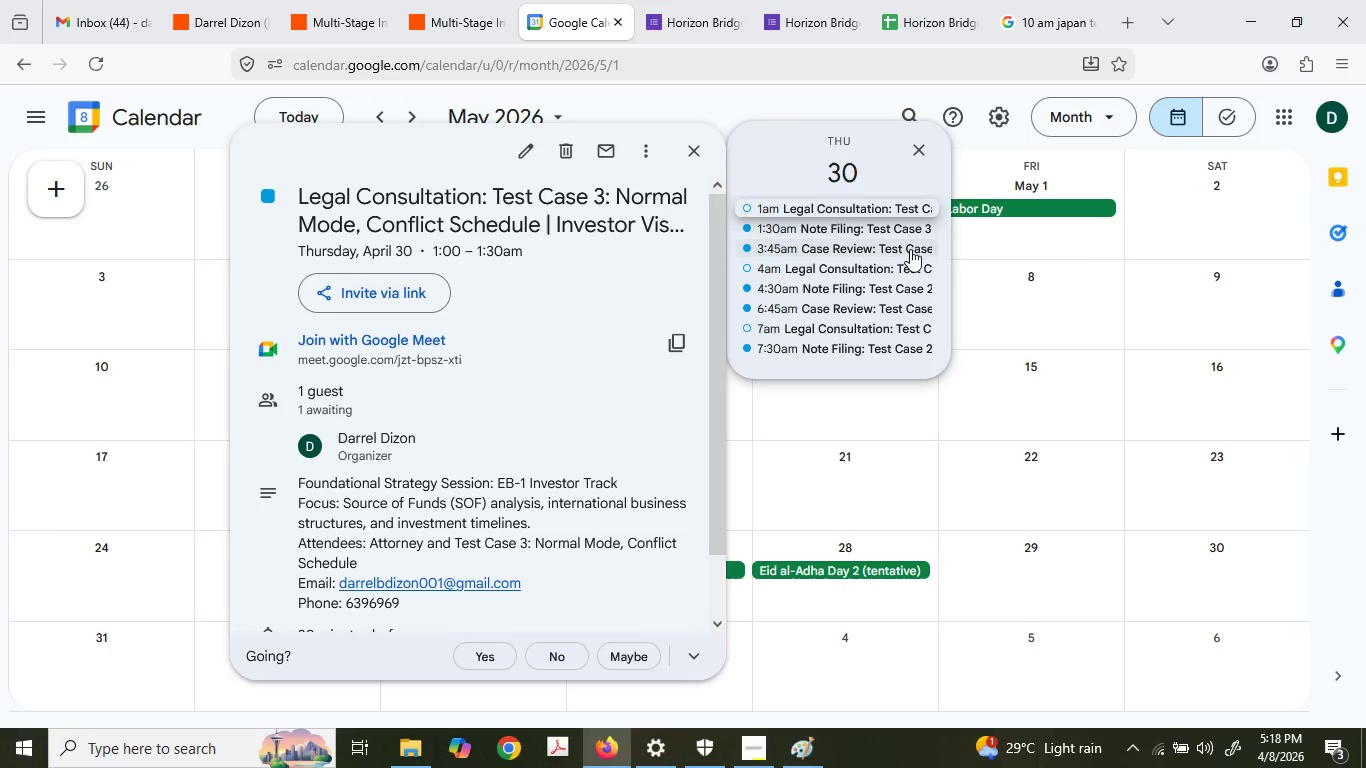 
left_click([898, 265])
 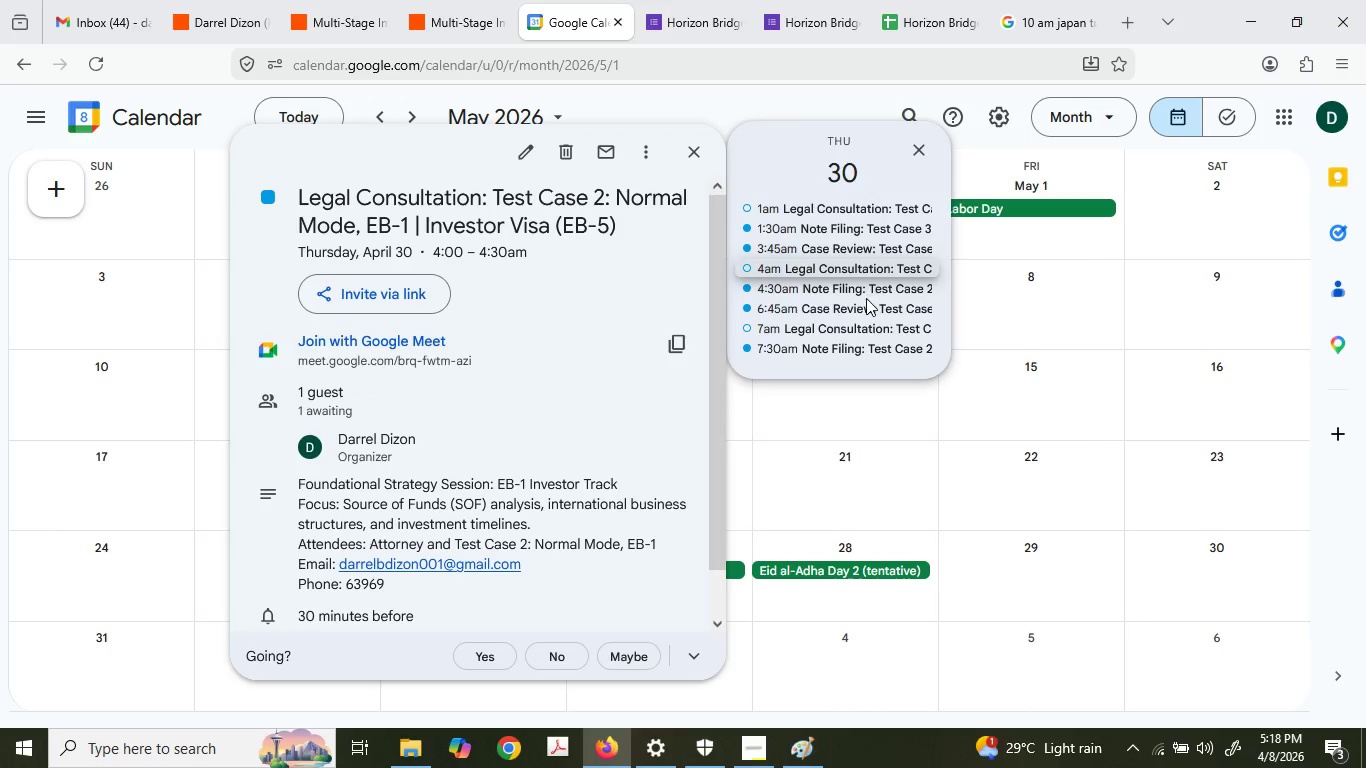 
double_click([866, 298])
 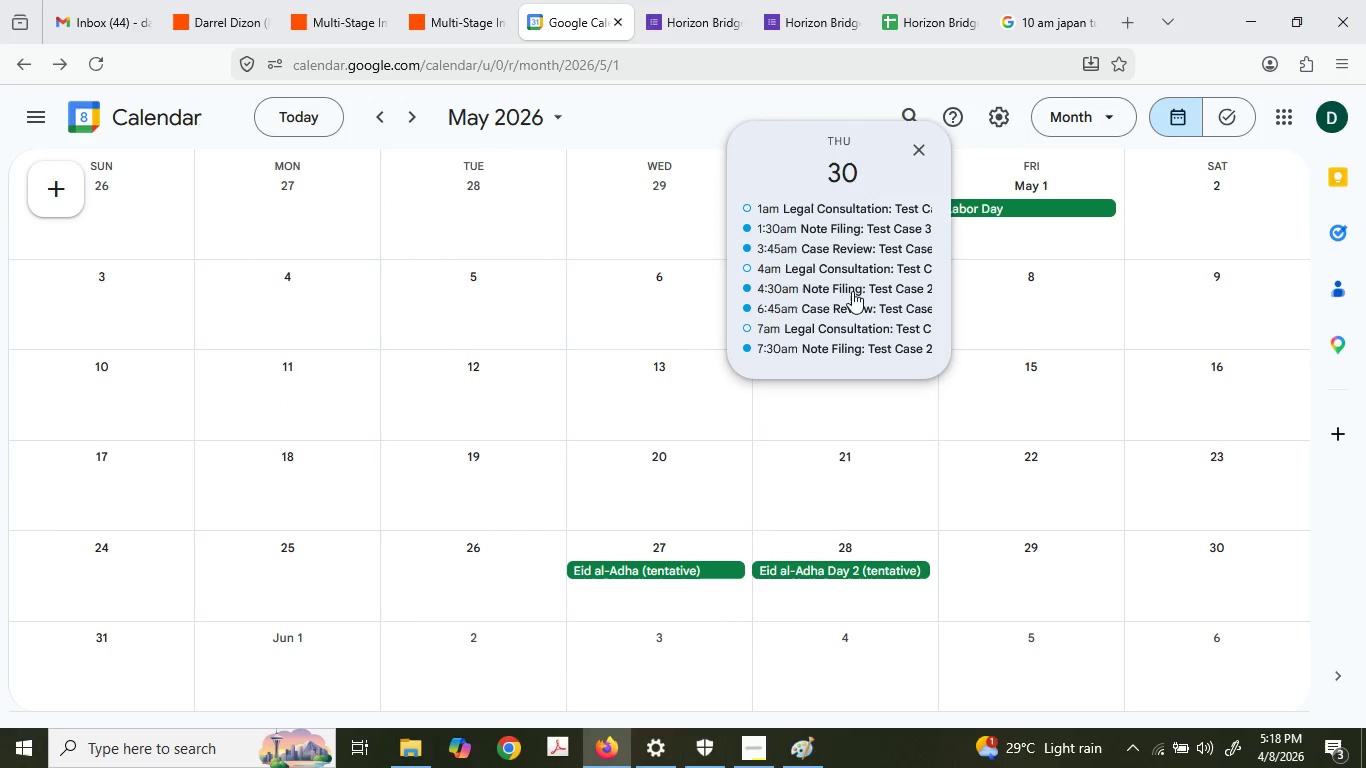 
left_click([845, 286])
 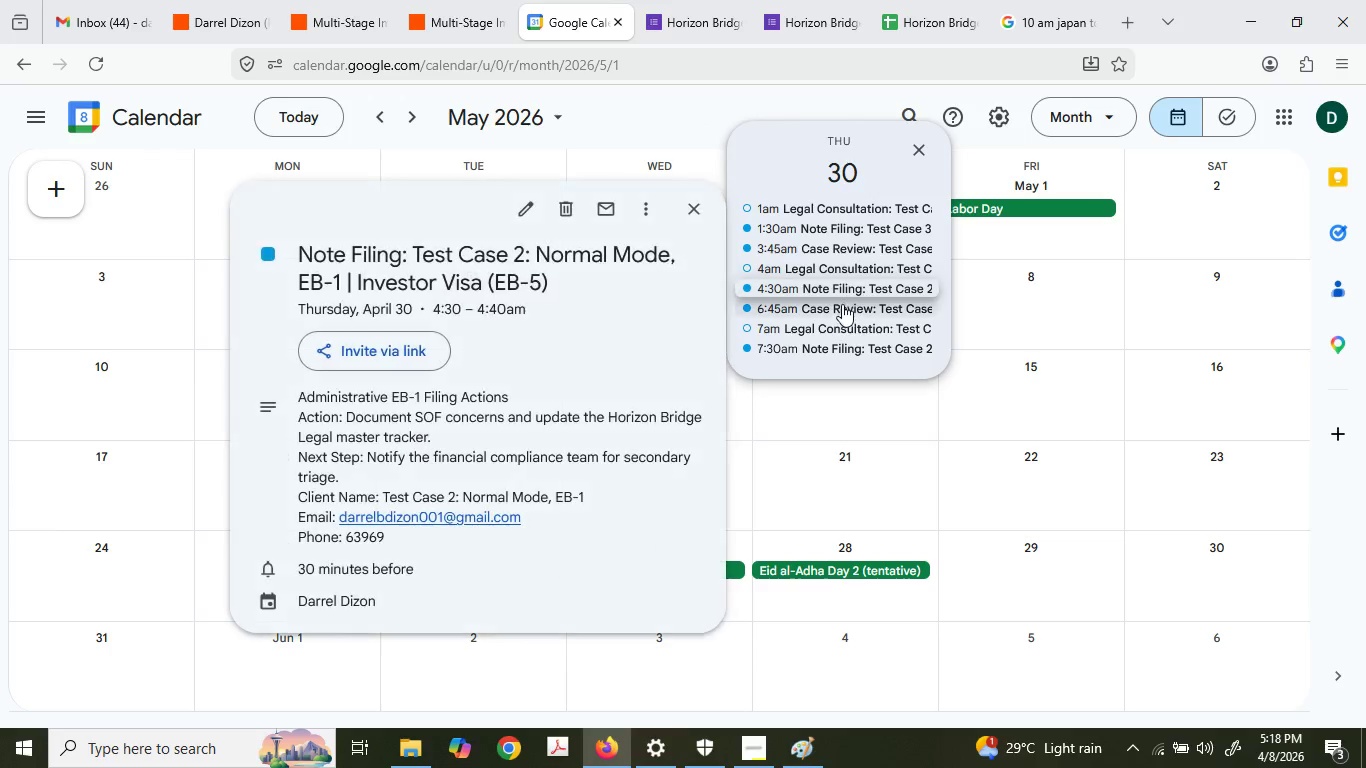 
left_click([842, 305])
 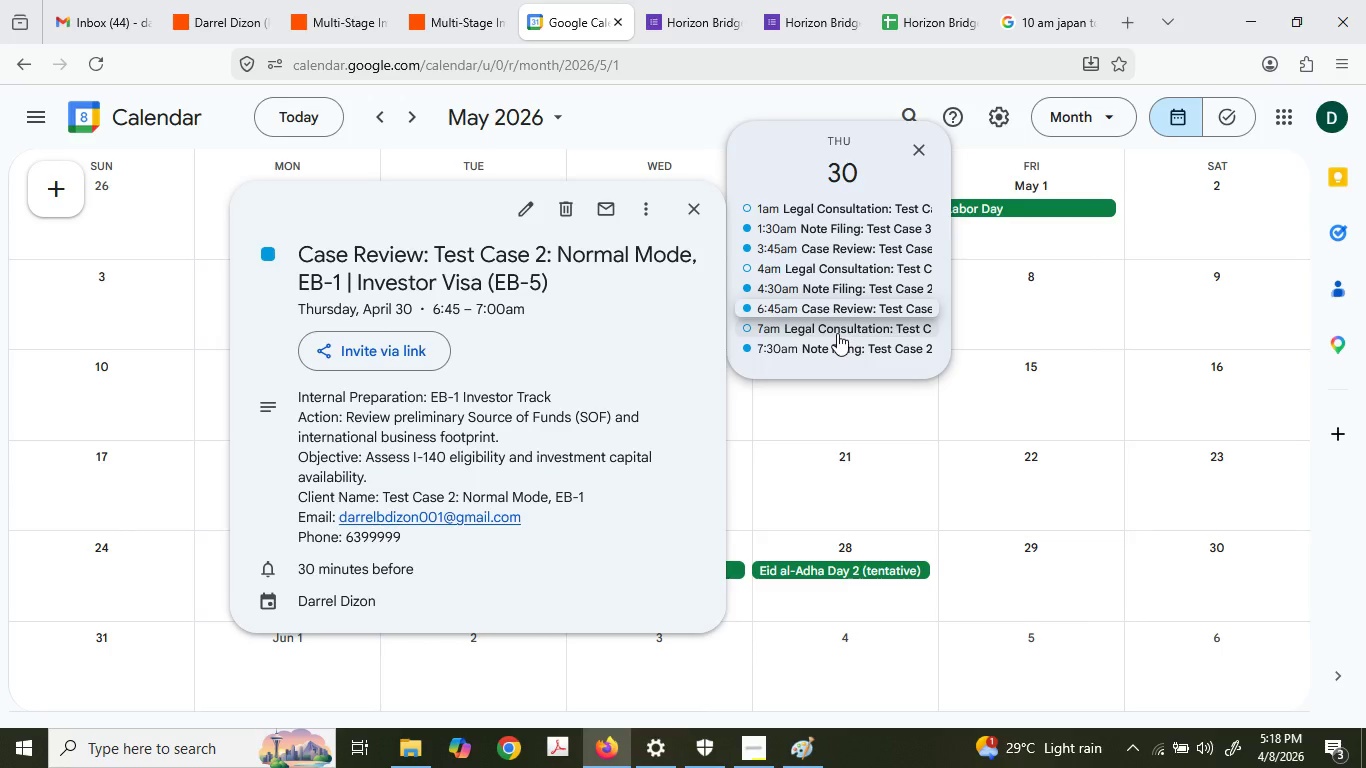 
left_click([837, 333])
 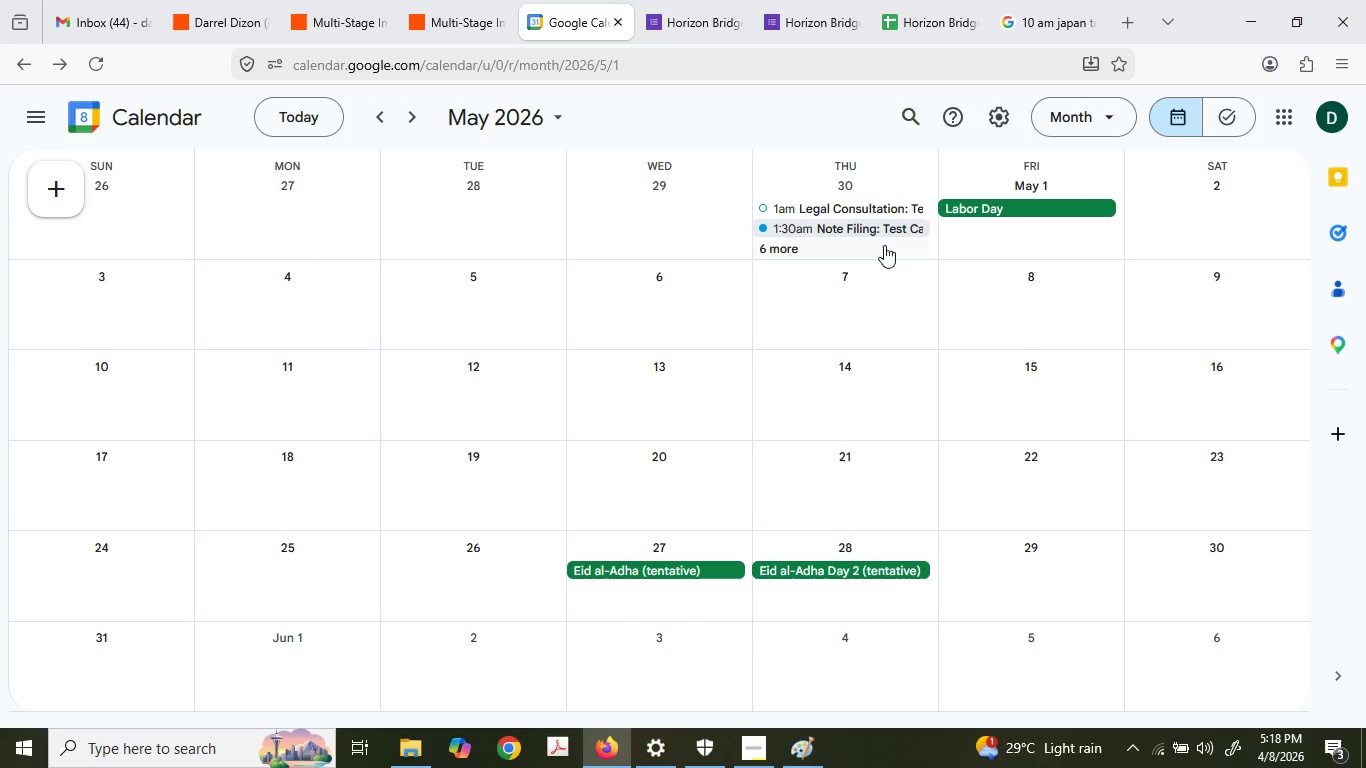 
left_click([878, 252])
 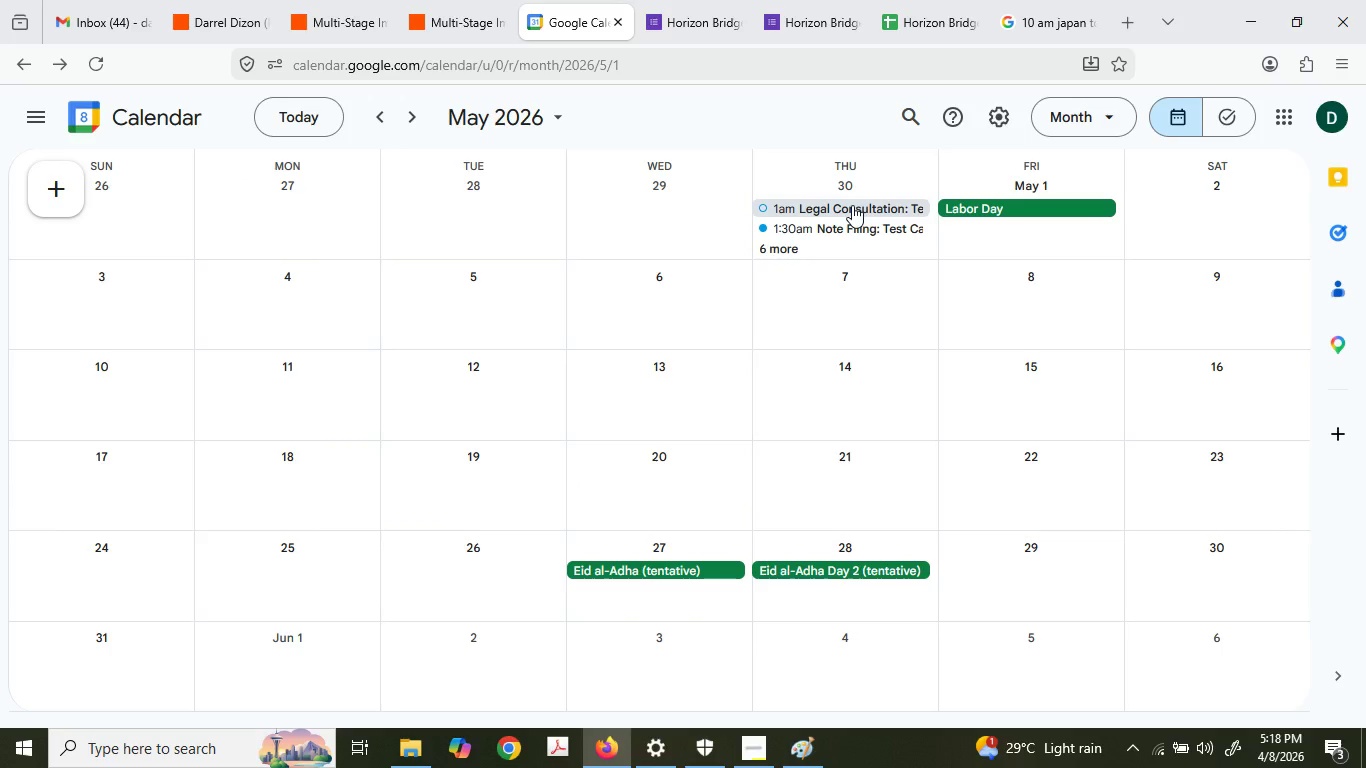 
left_click([852, 205])
 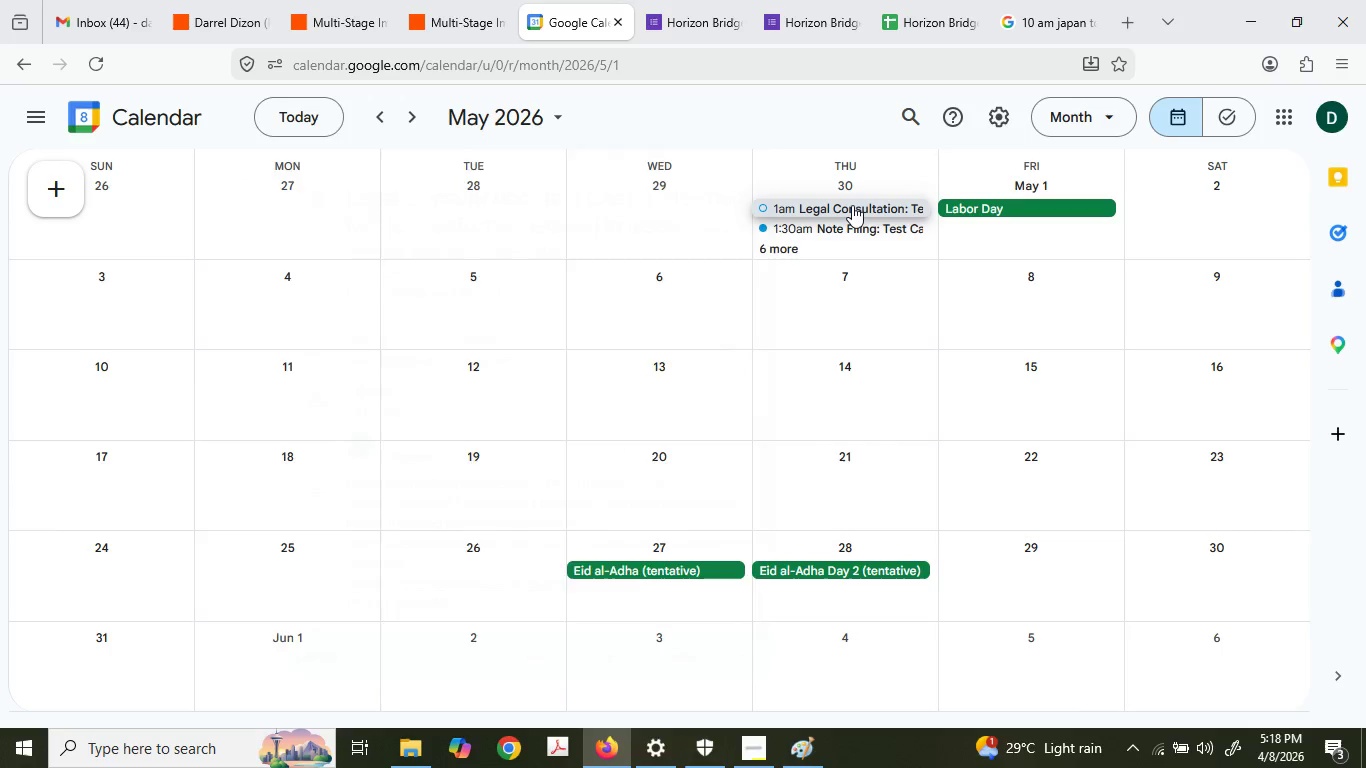 
key(Delete)
 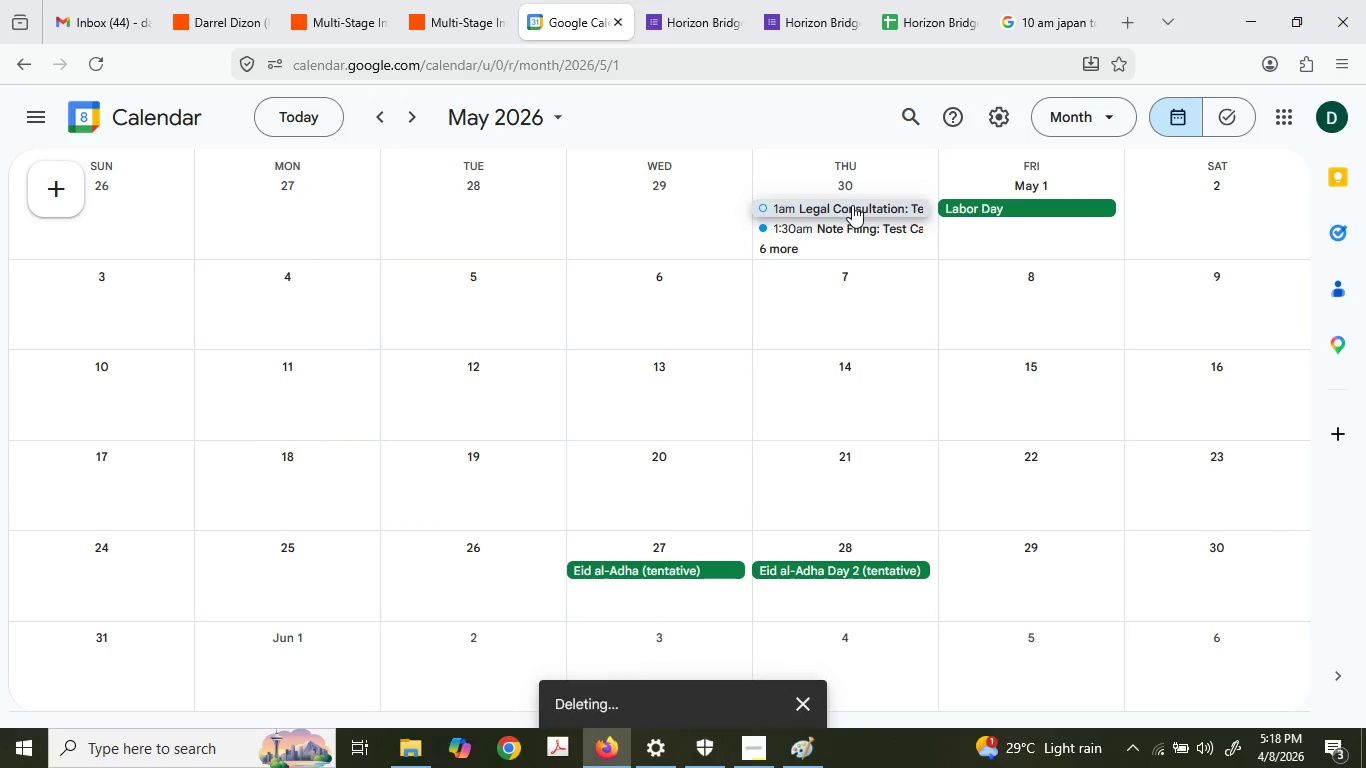 
left_click([852, 205])
 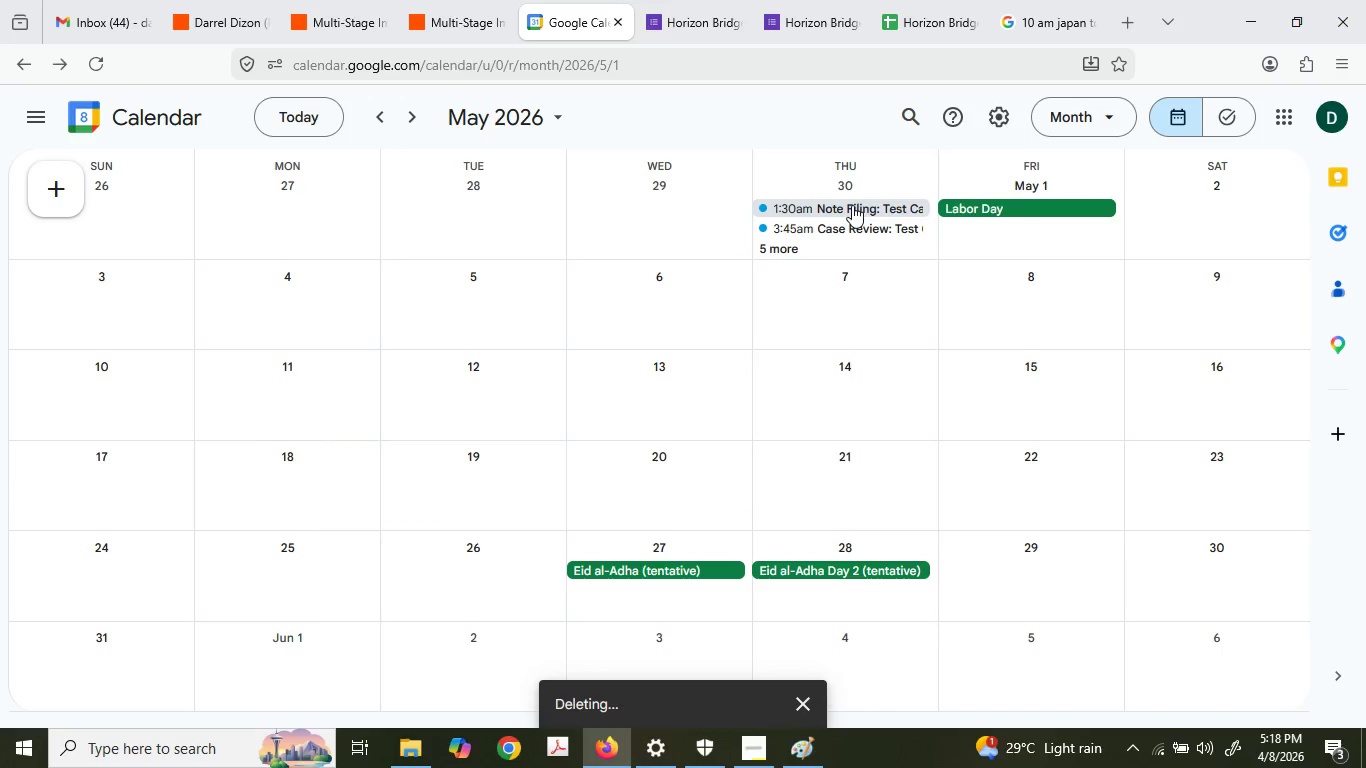 
key(Delete)
 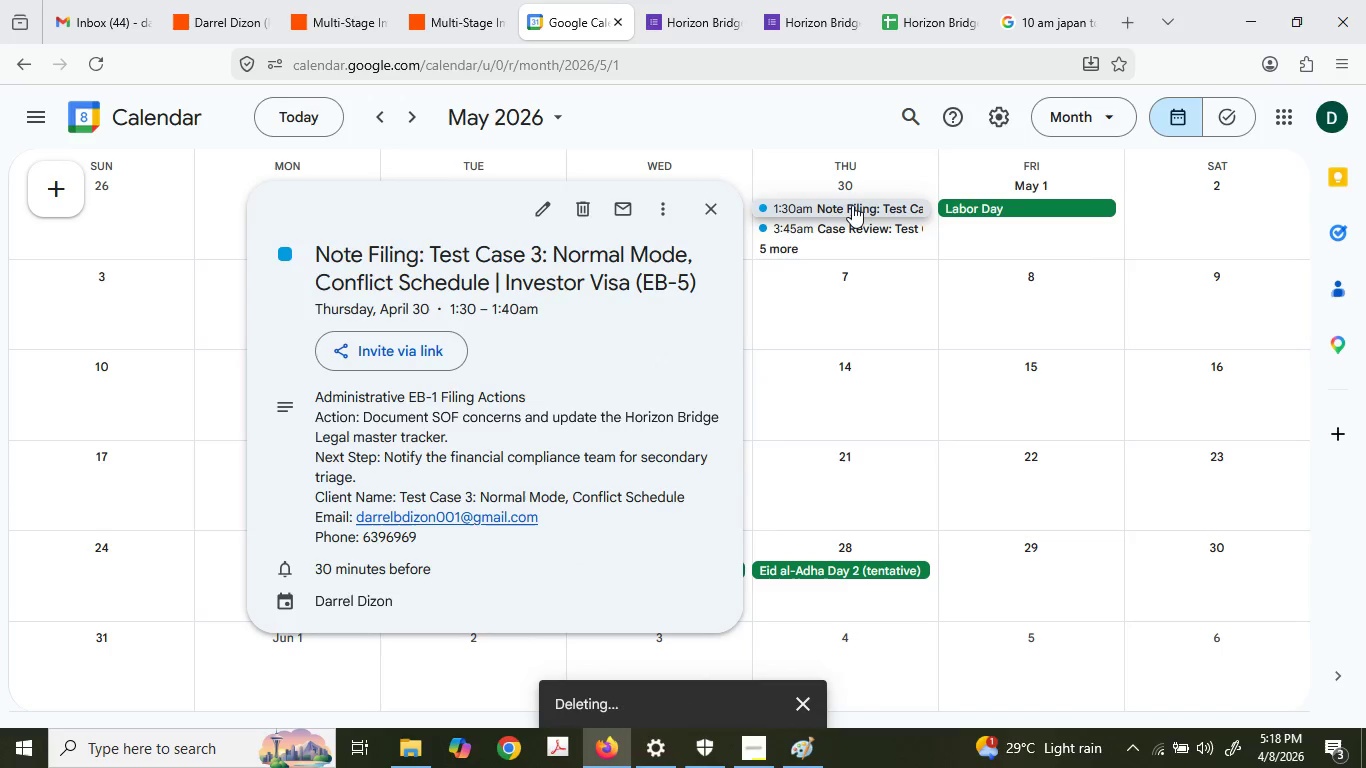 
left_click([852, 205])
 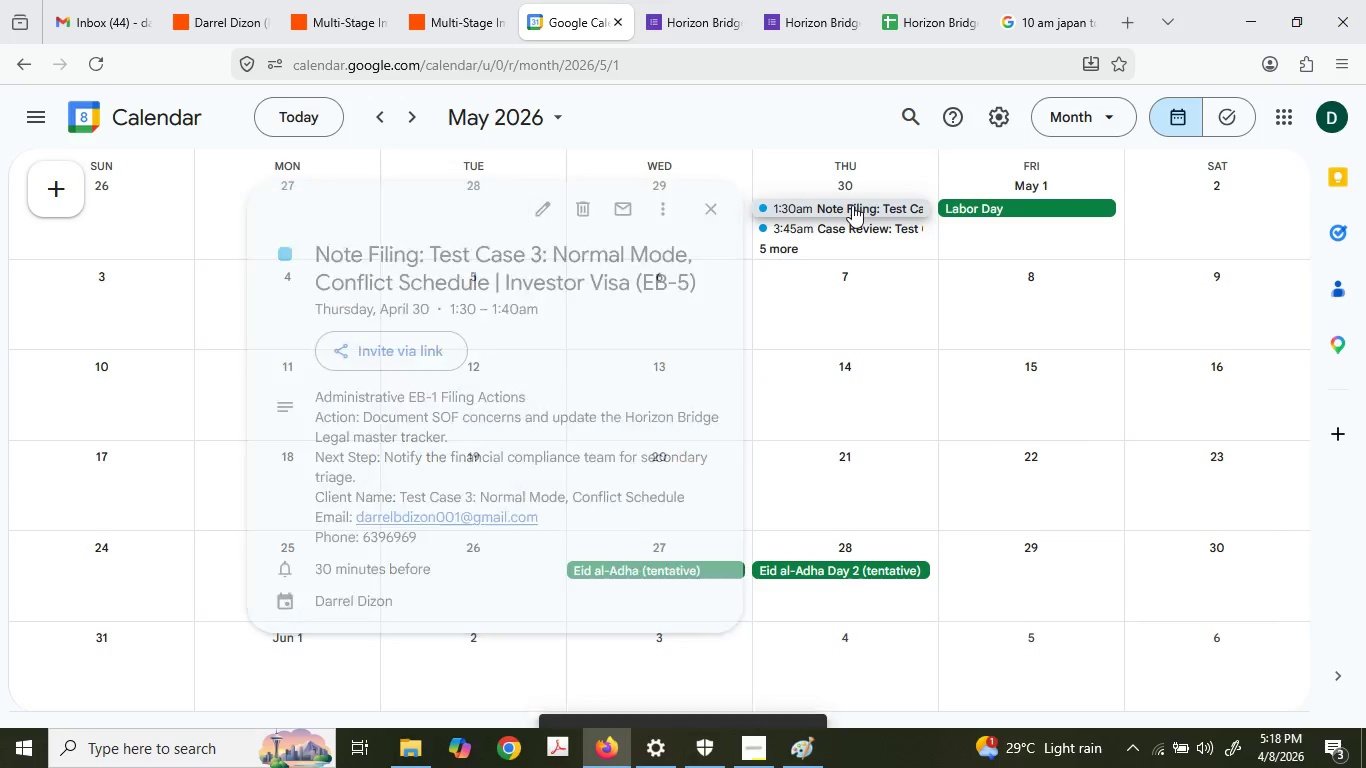 
key(Delete)
 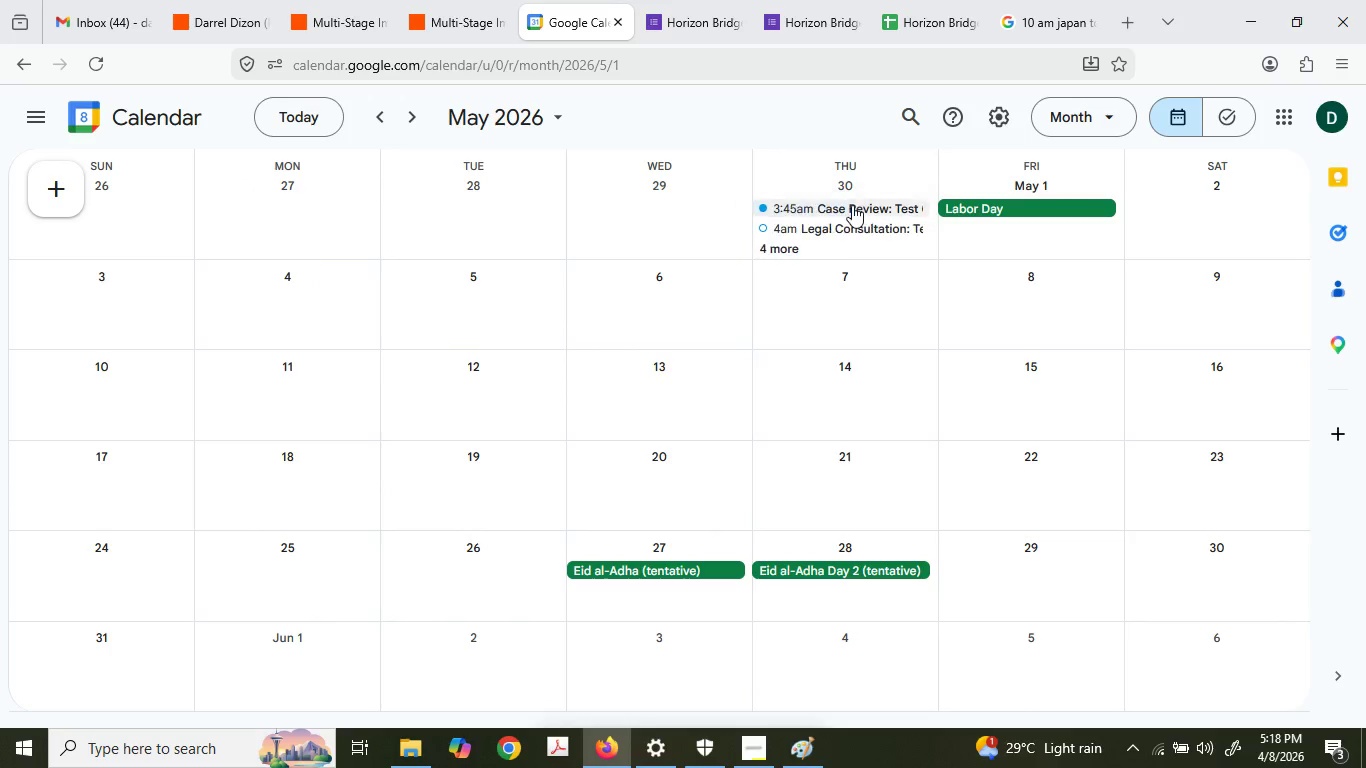 
left_click([852, 205])
 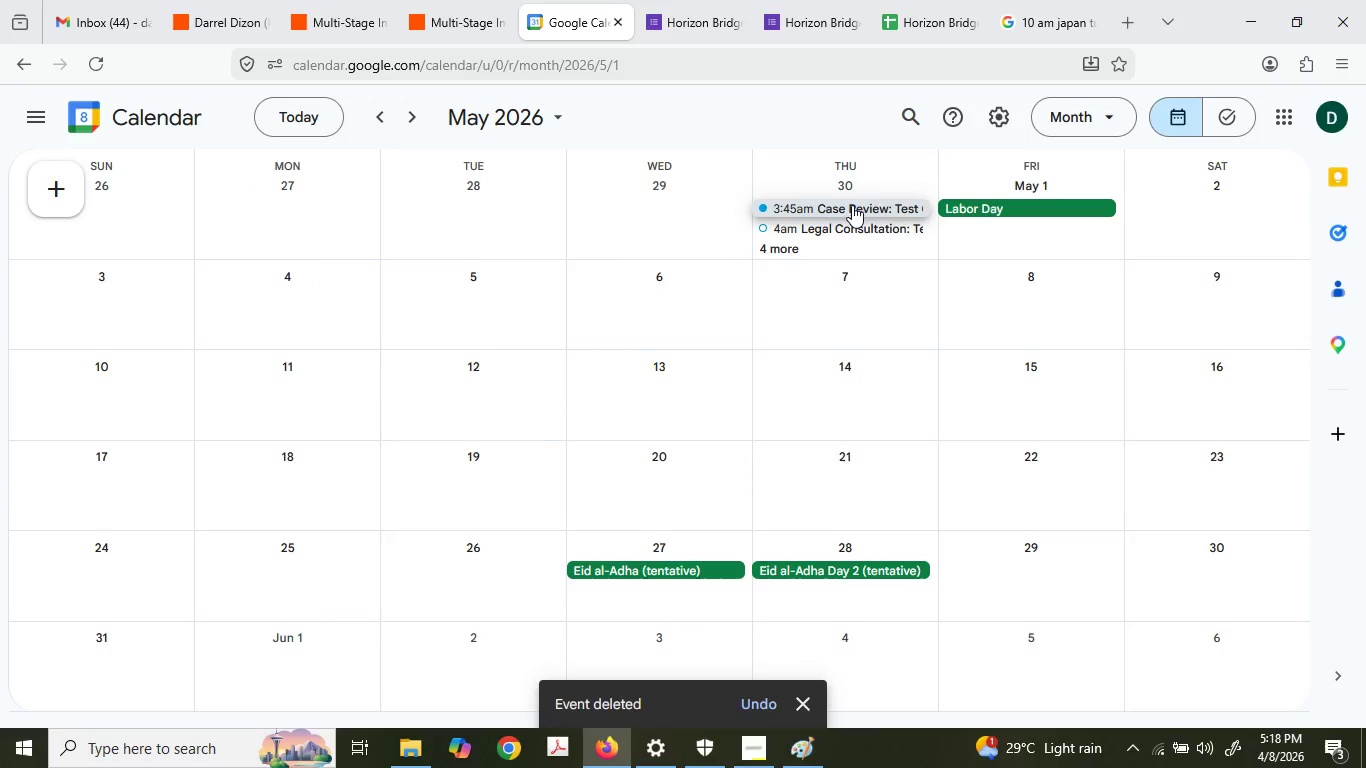 
key(Delete)
 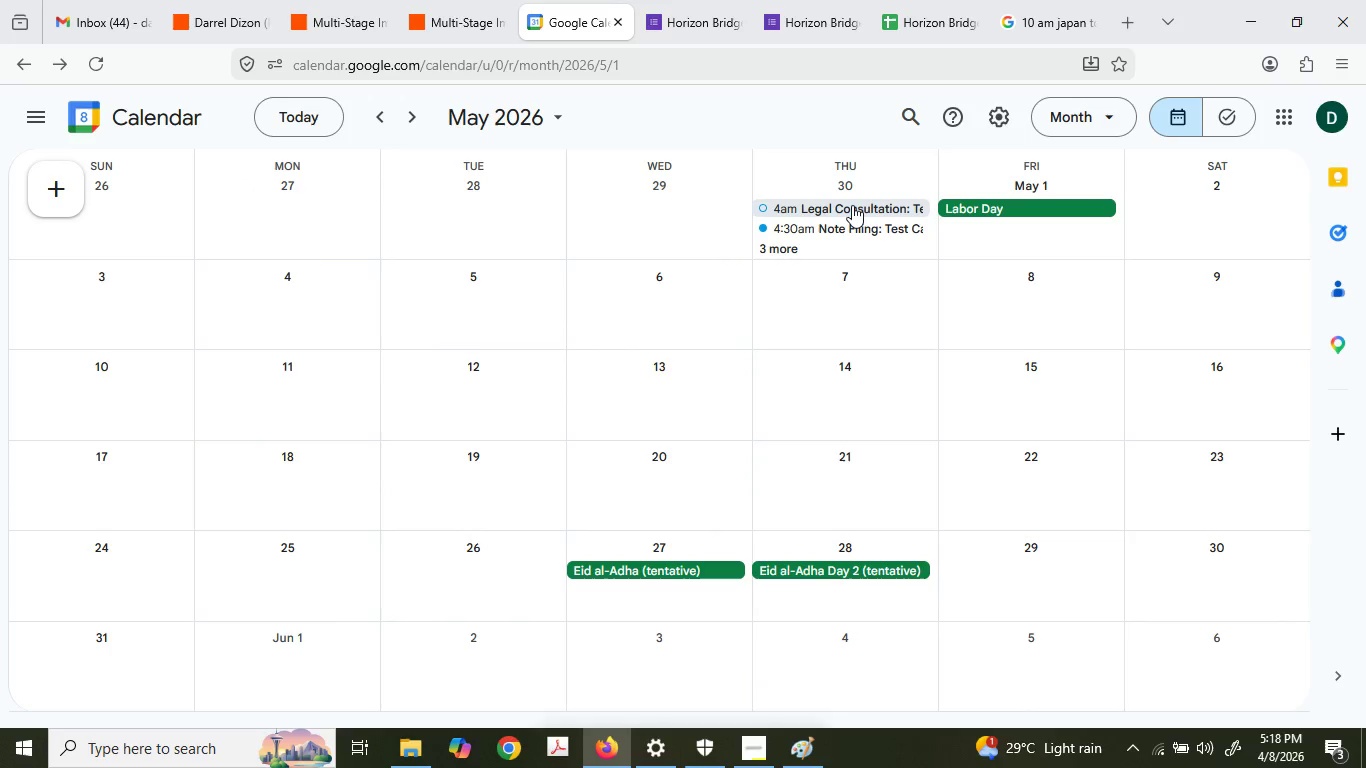 
left_click([852, 205])
 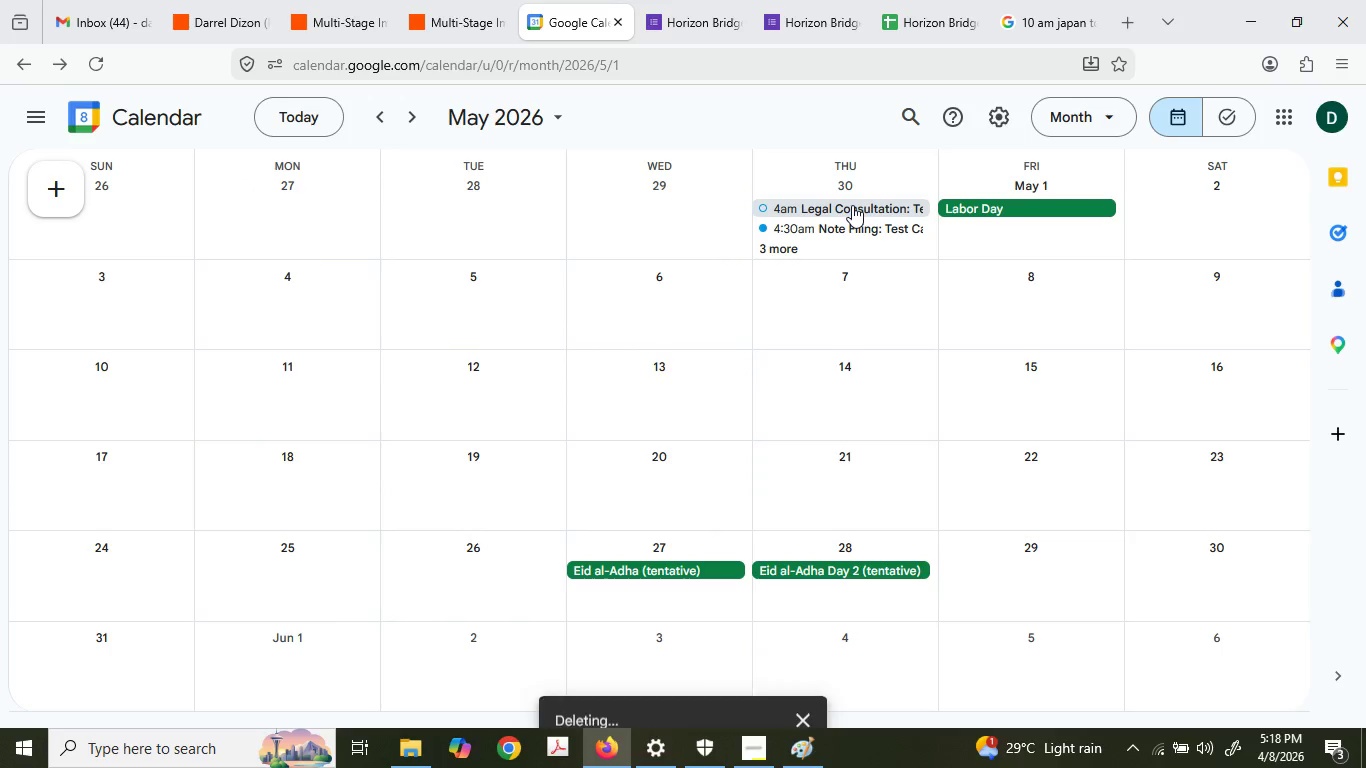 
key(Delete)
 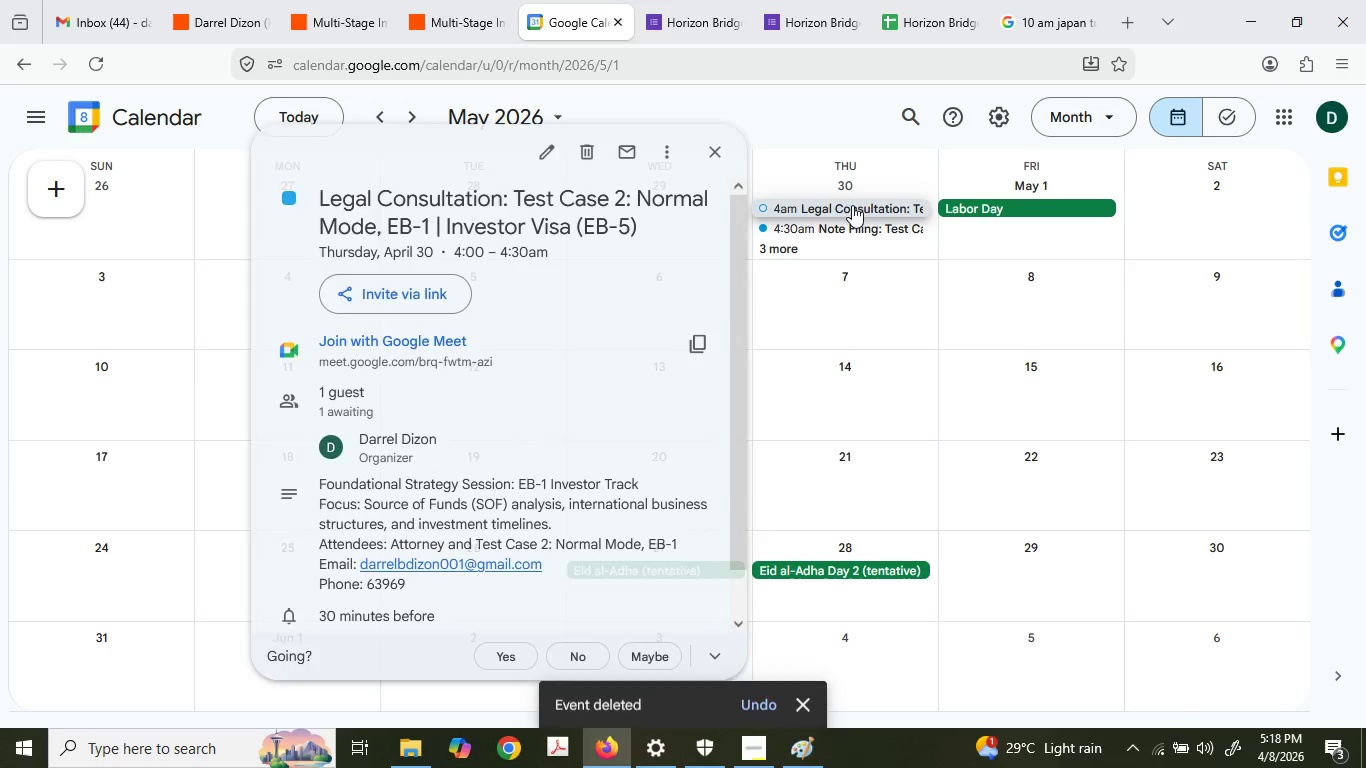 
left_click([852, 205])
 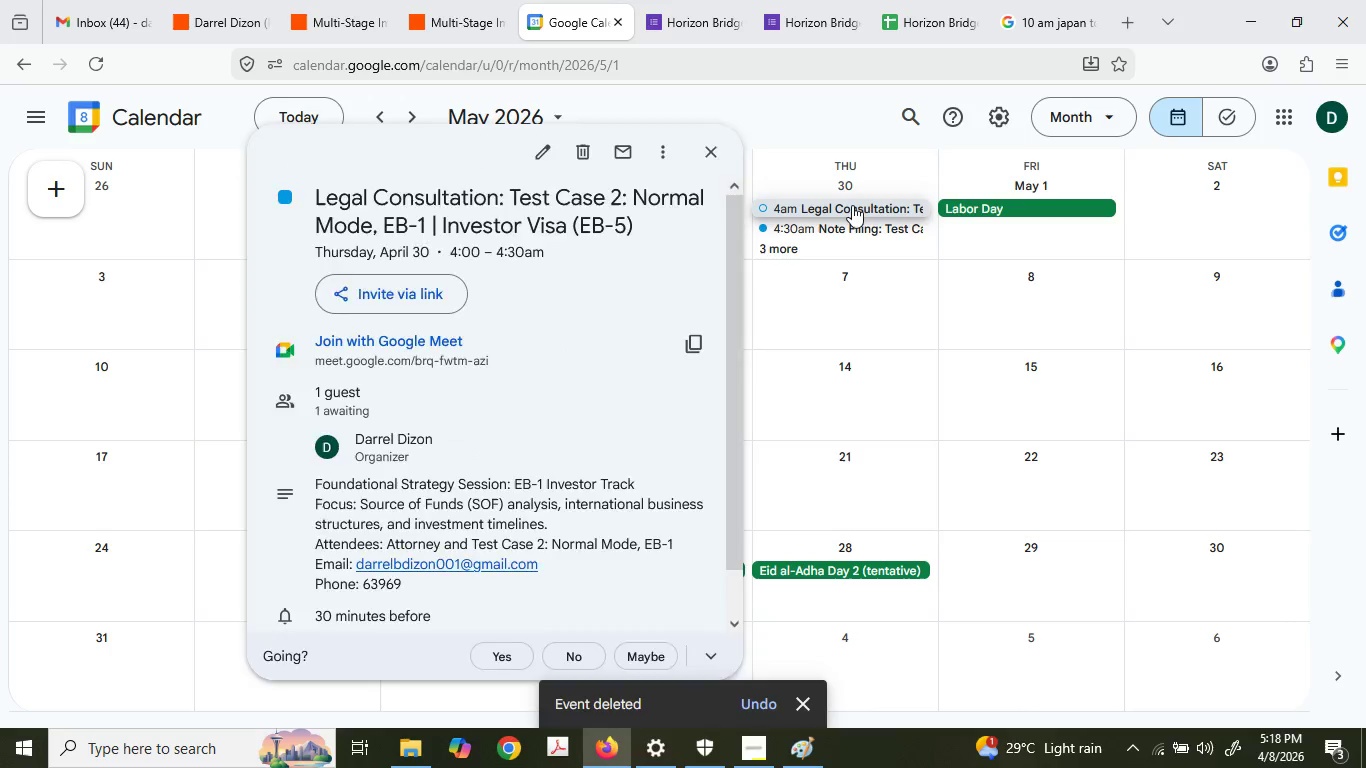 
key(Delete)
 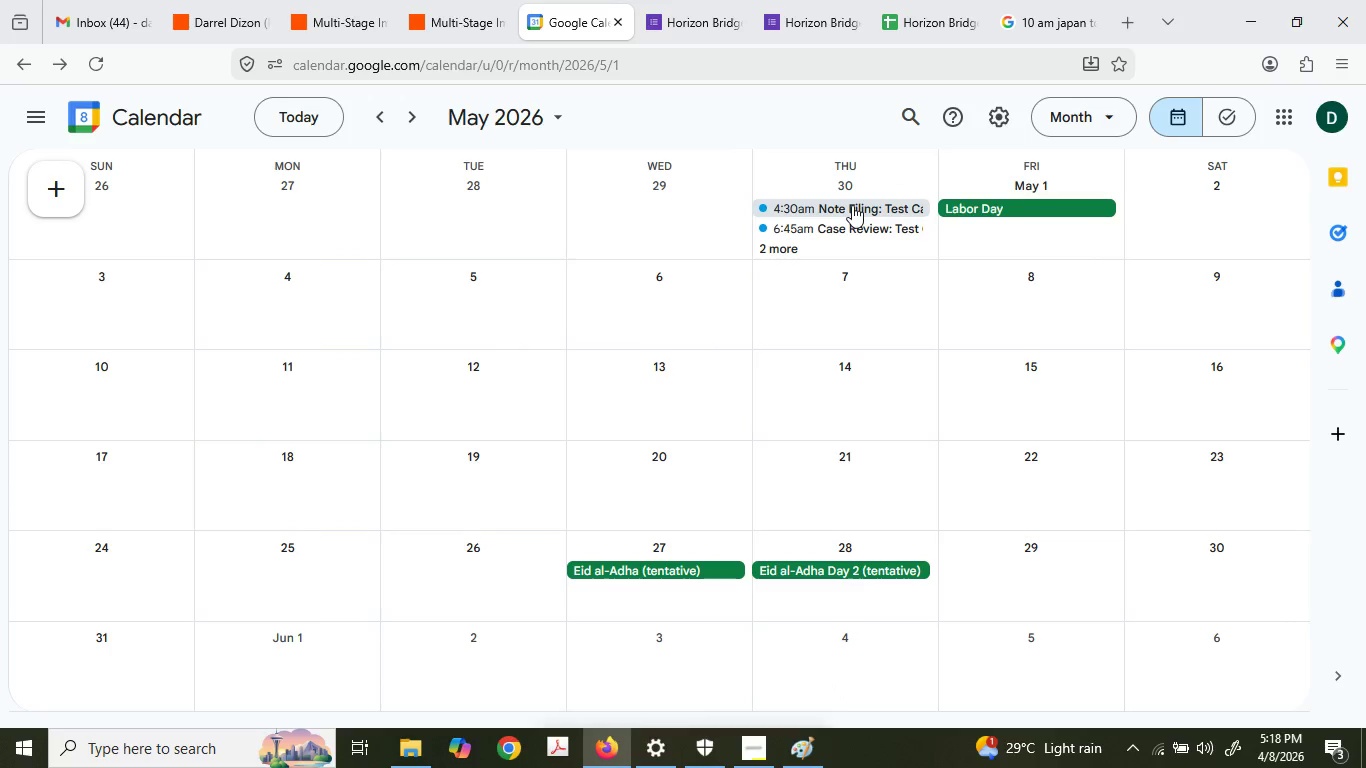 
left_click([852, 205])
 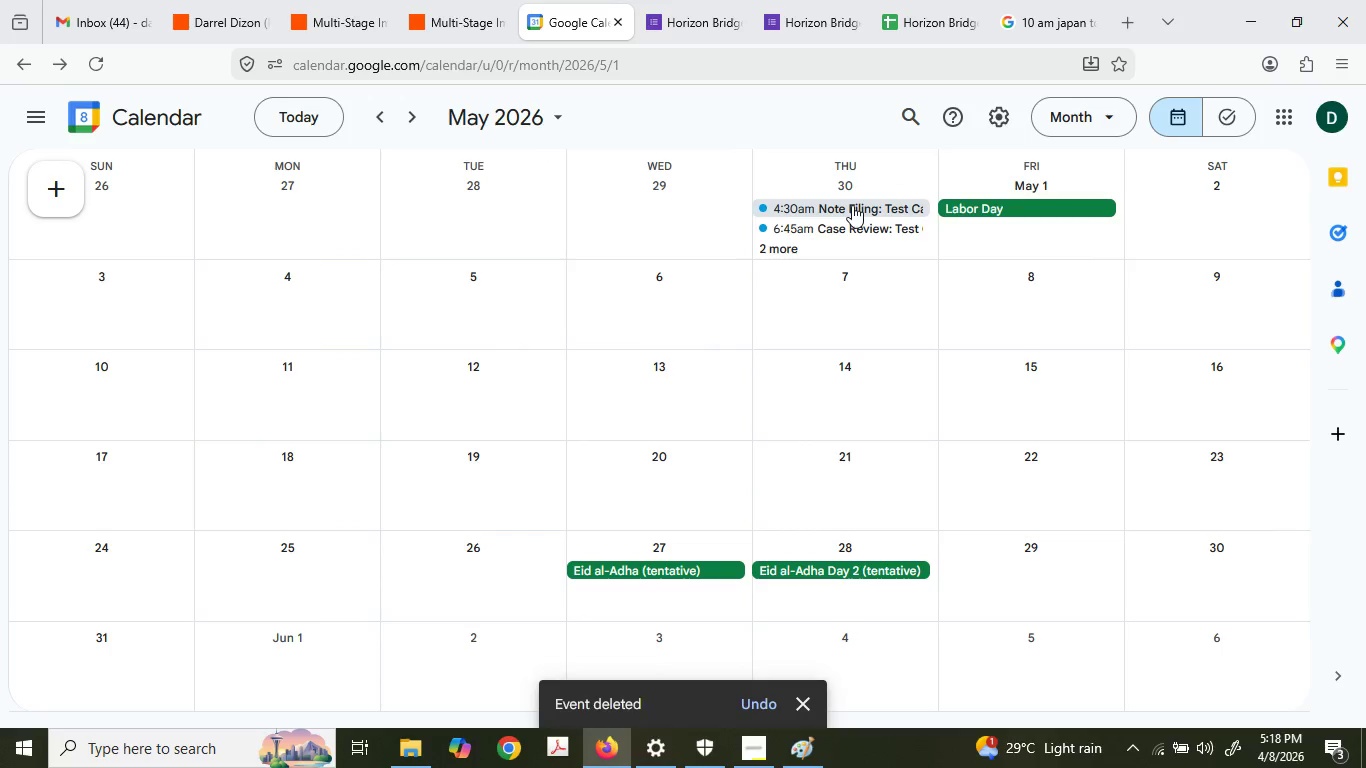 
key(Delete)
 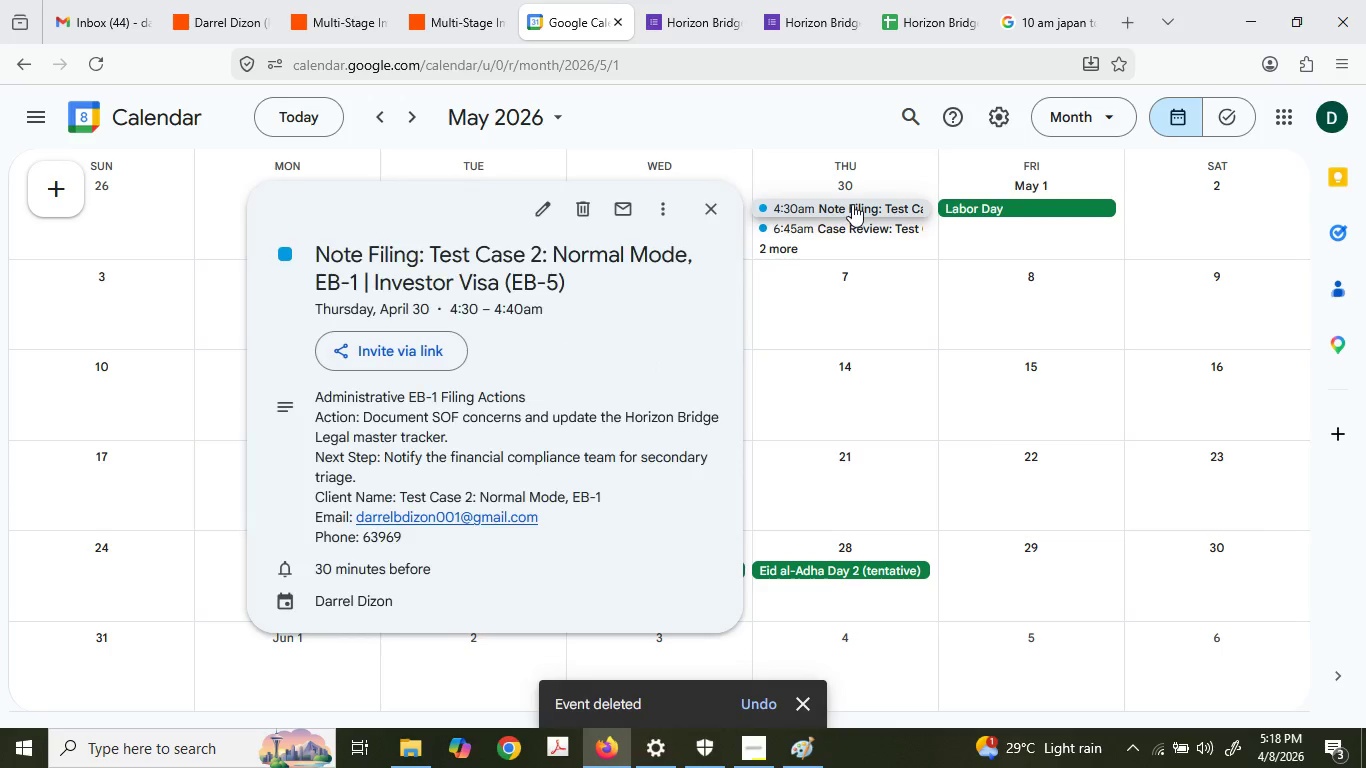 
key(Delete)
 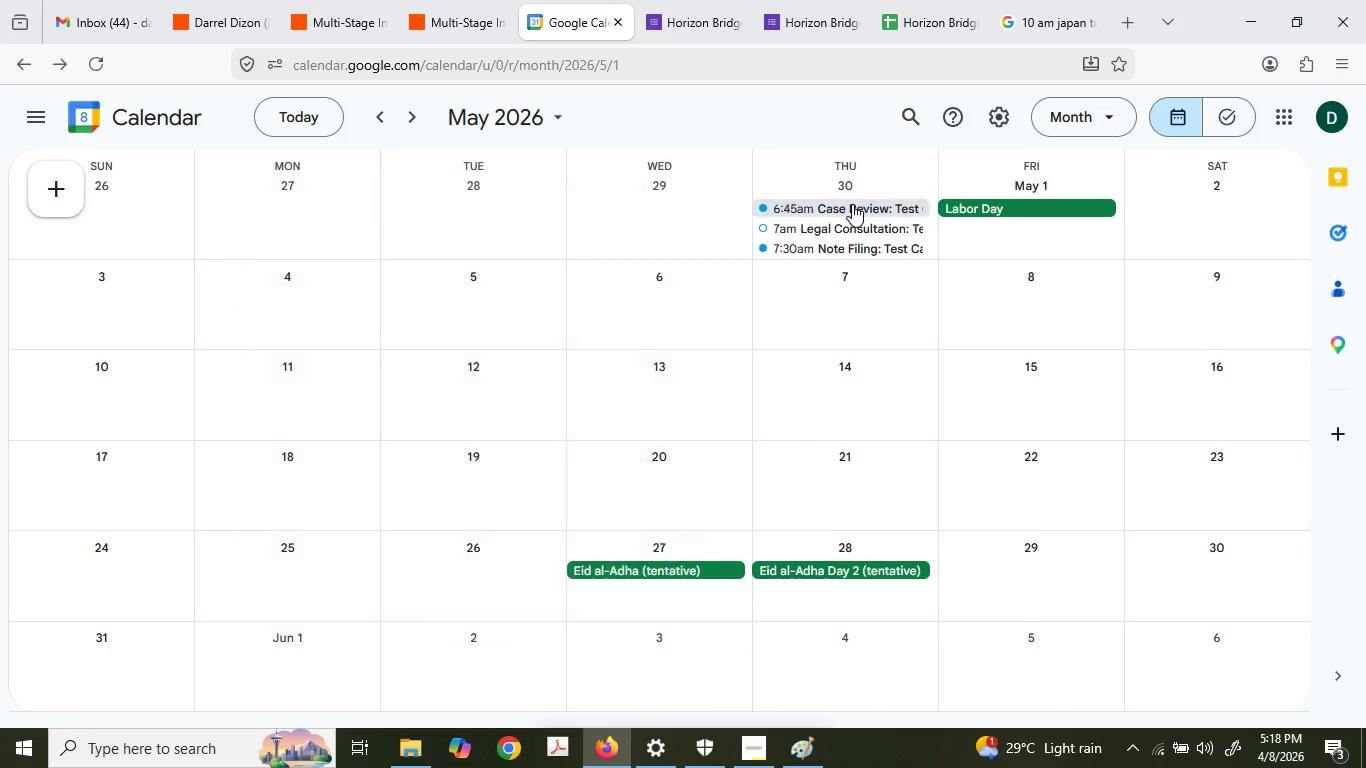 
left_click([852, 204])
 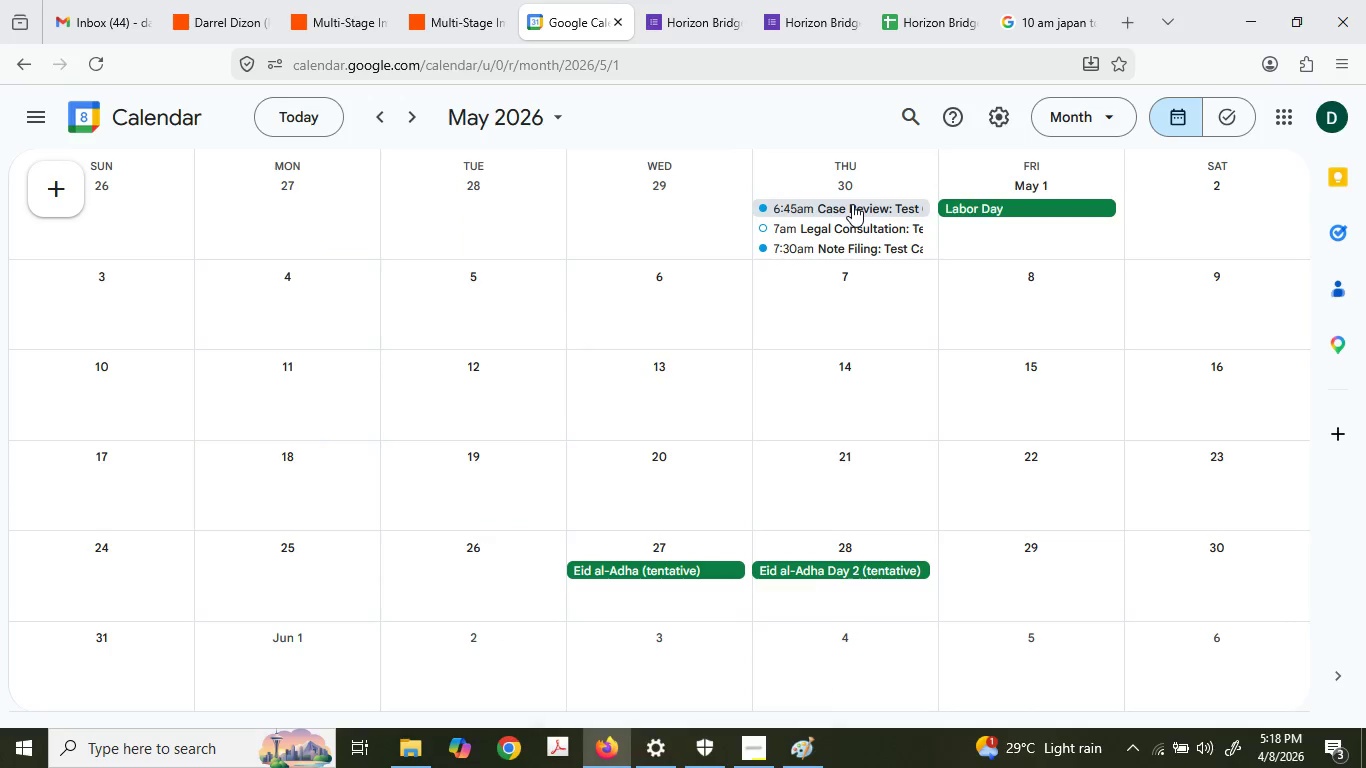 
key(Delete)
 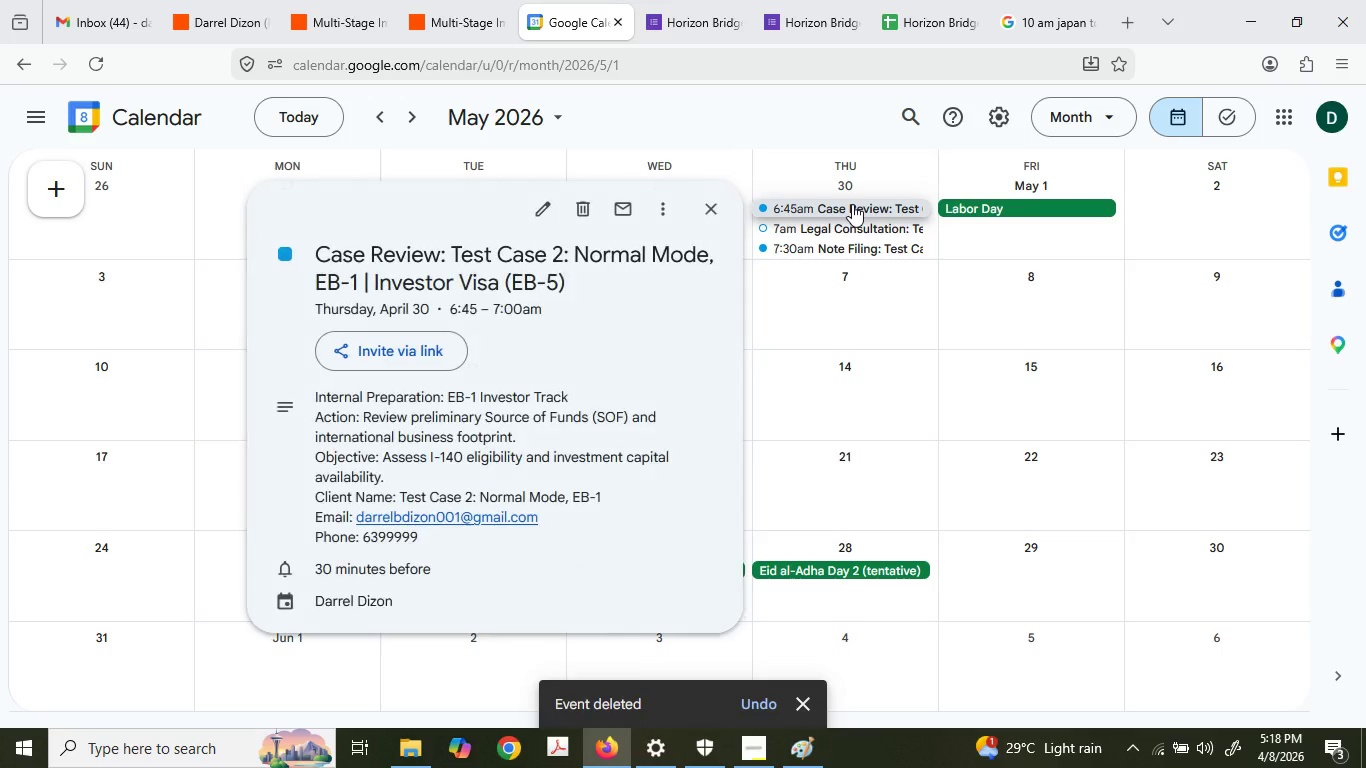 
left_click([852, 204])
 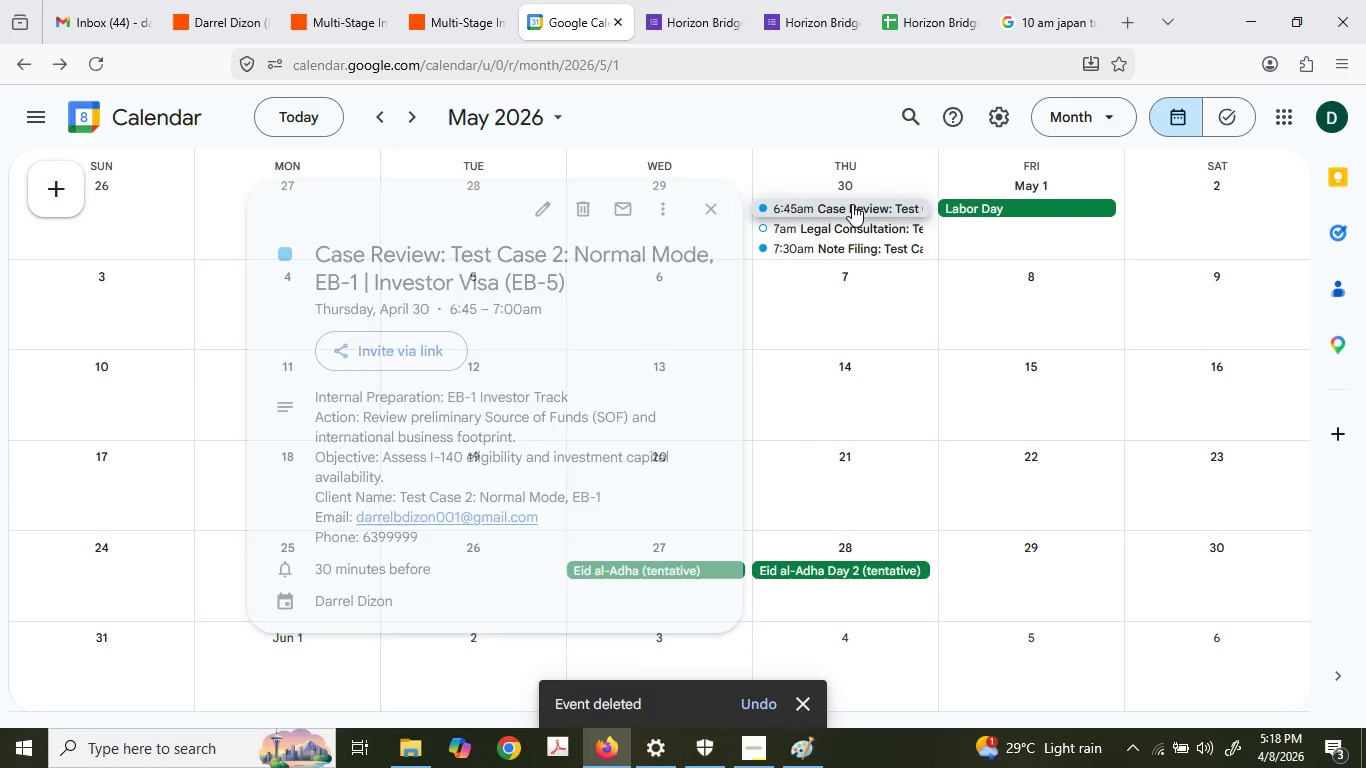 
key(Delete)
 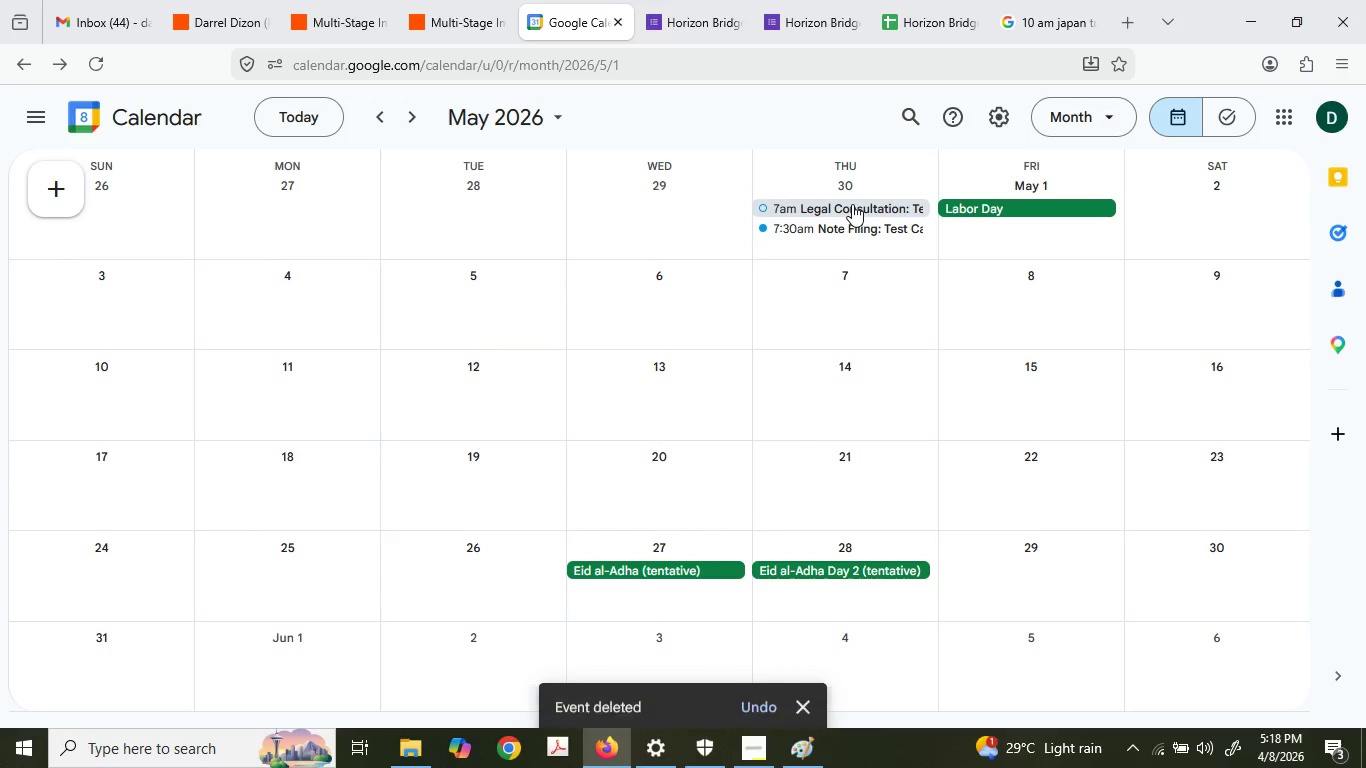 
left_click([852, 204])
 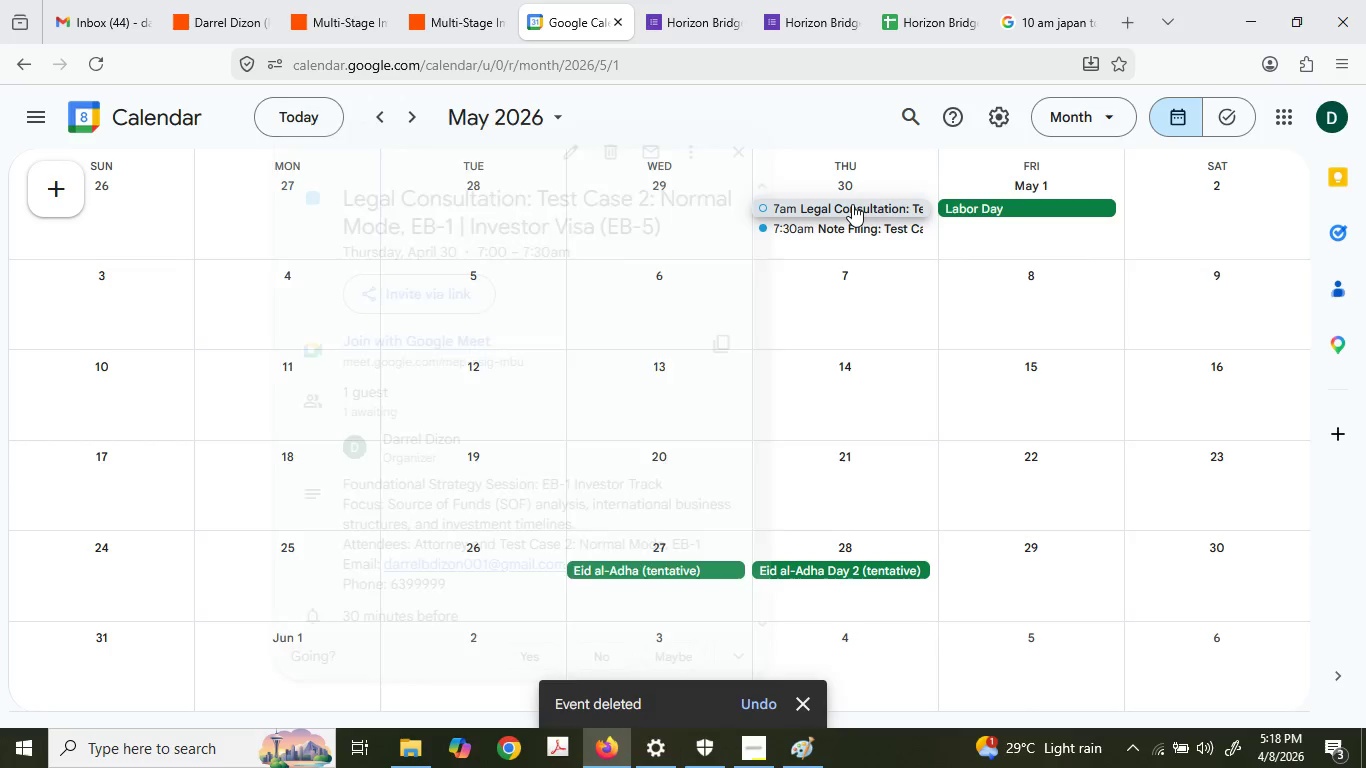 
key(Delete)
 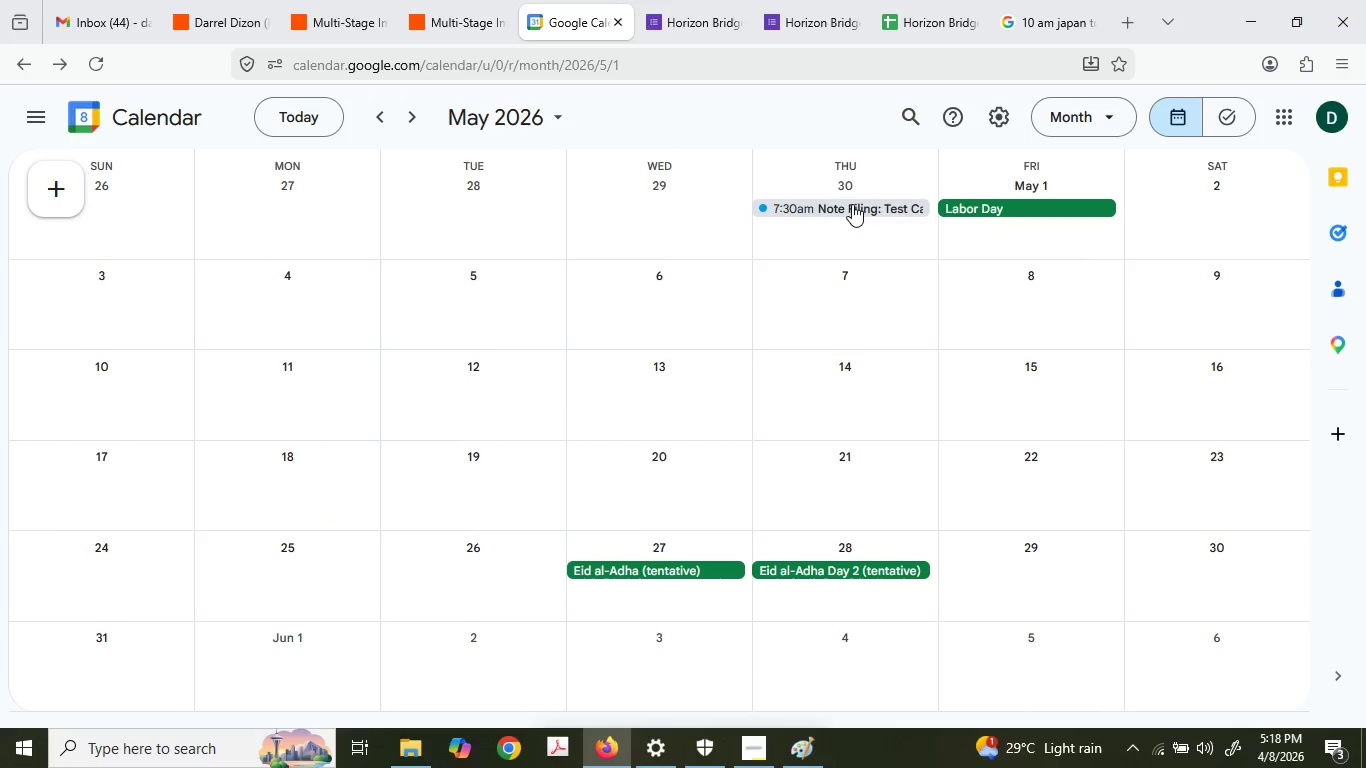 
left_click([852, 204])
 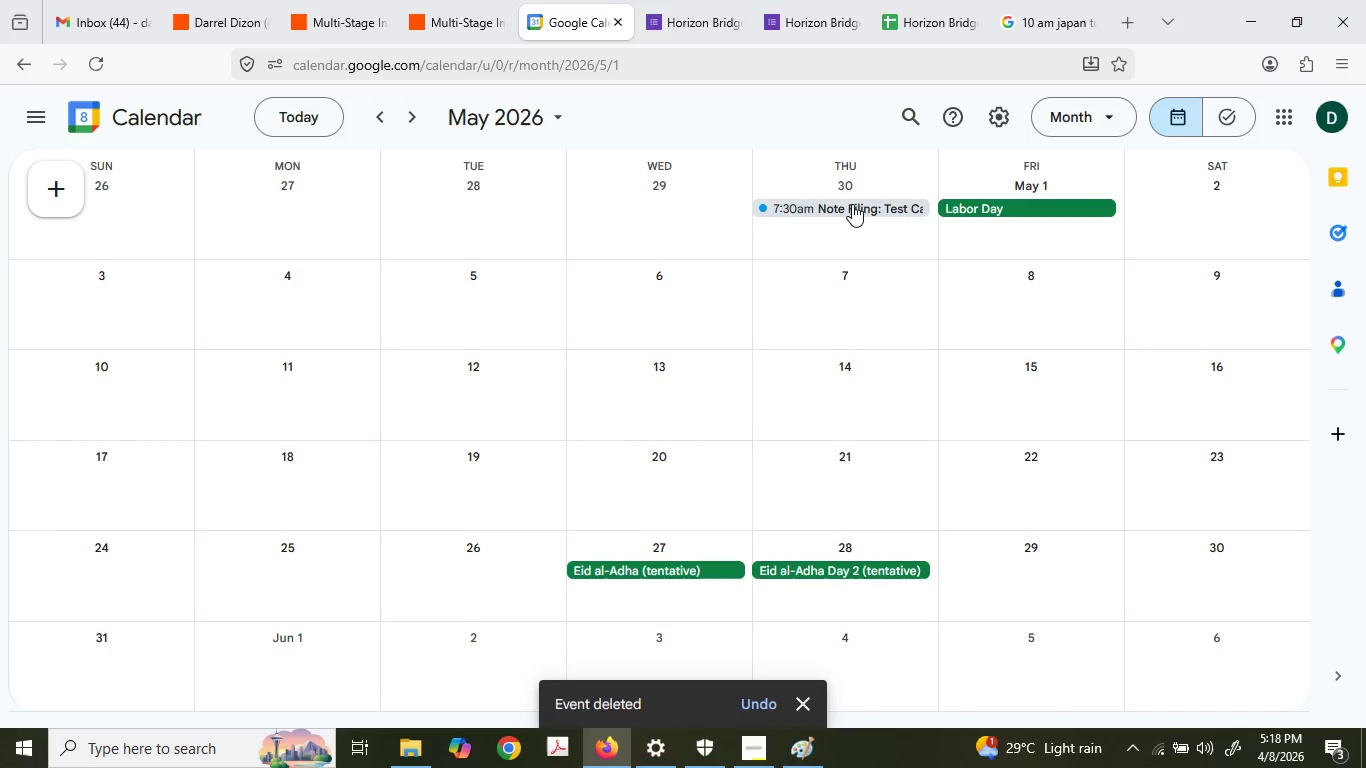 
key(Delete)
 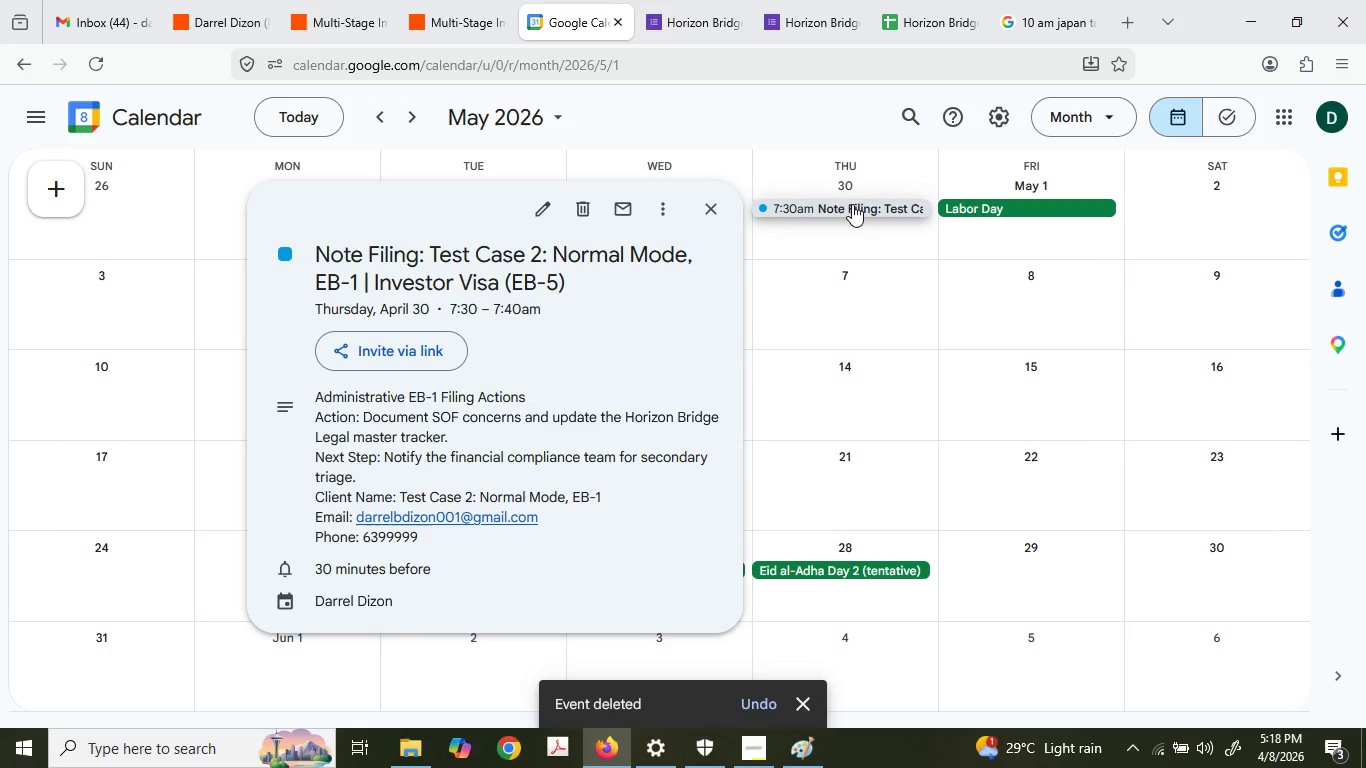 
key(Delete)
 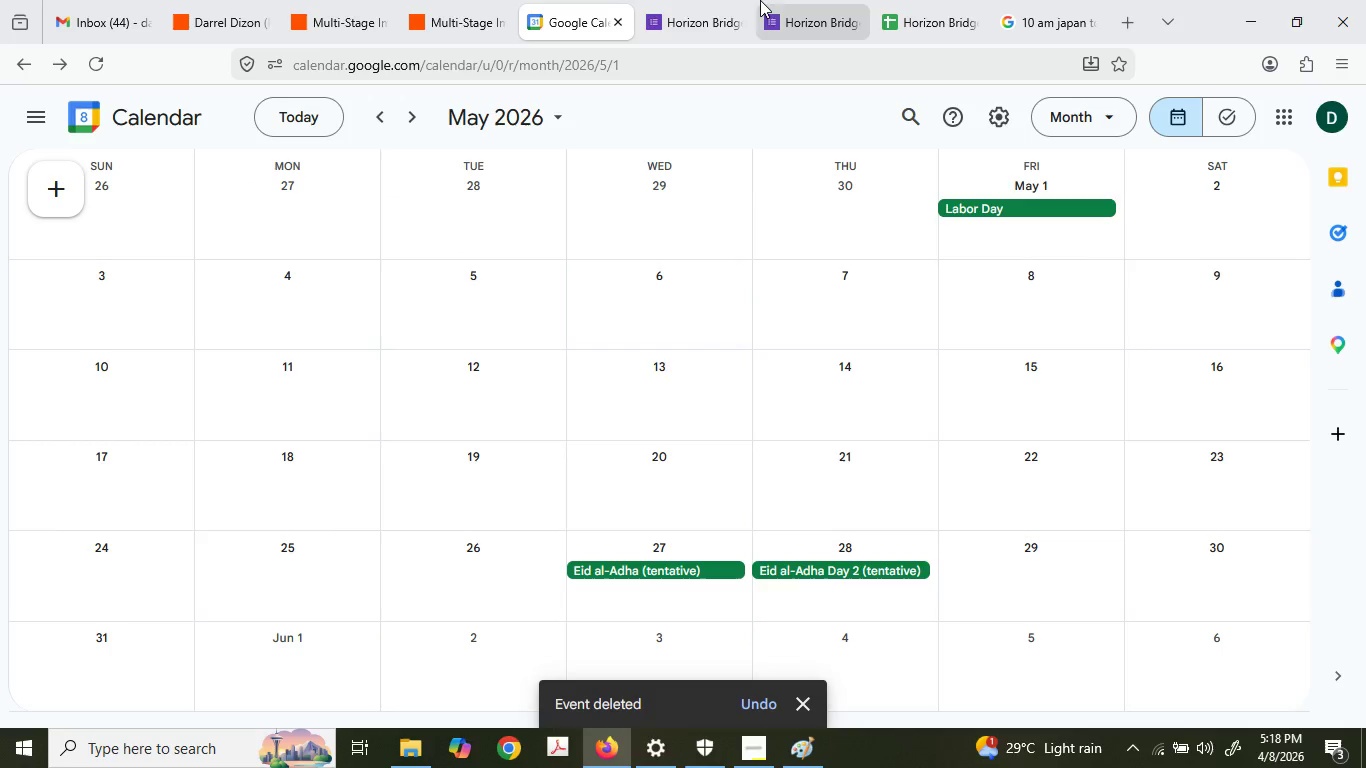 
left_click([725, 0])
 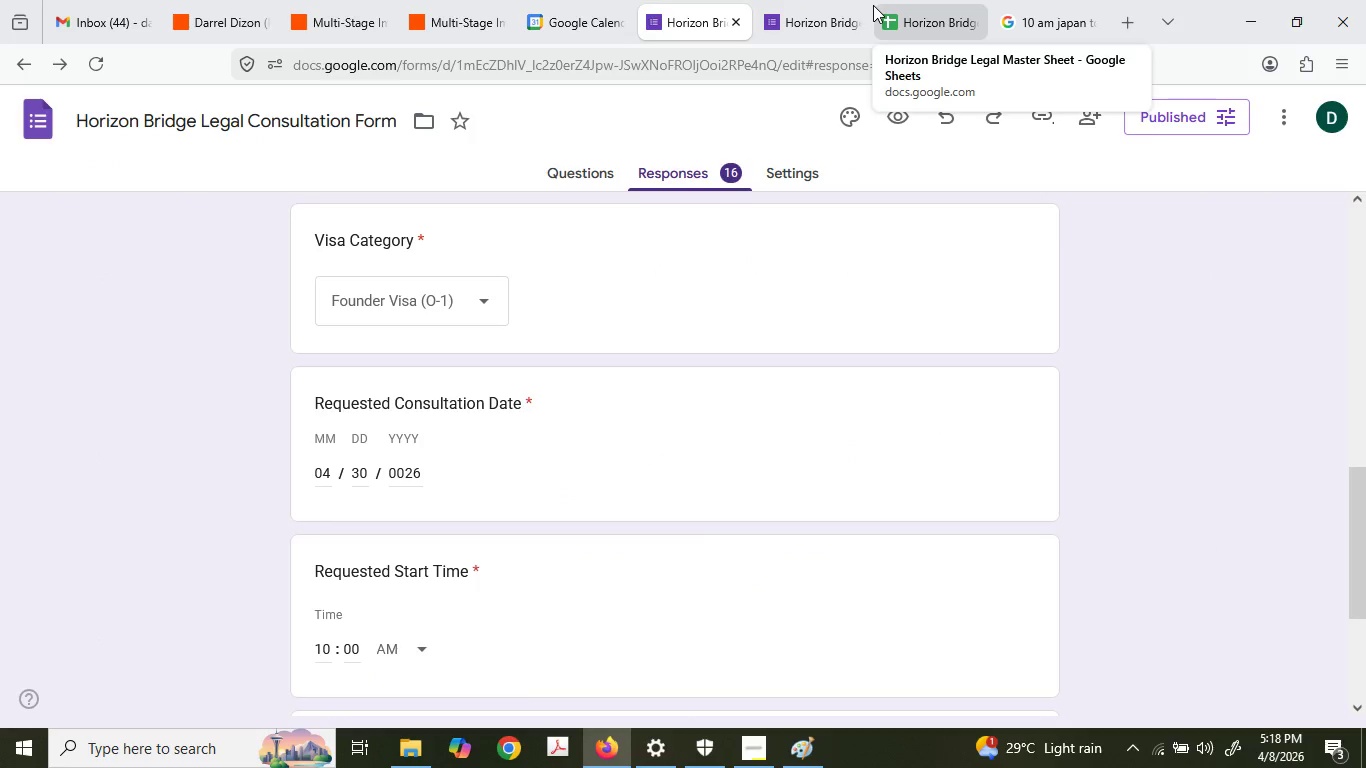 
mouse_move([839, -1])
 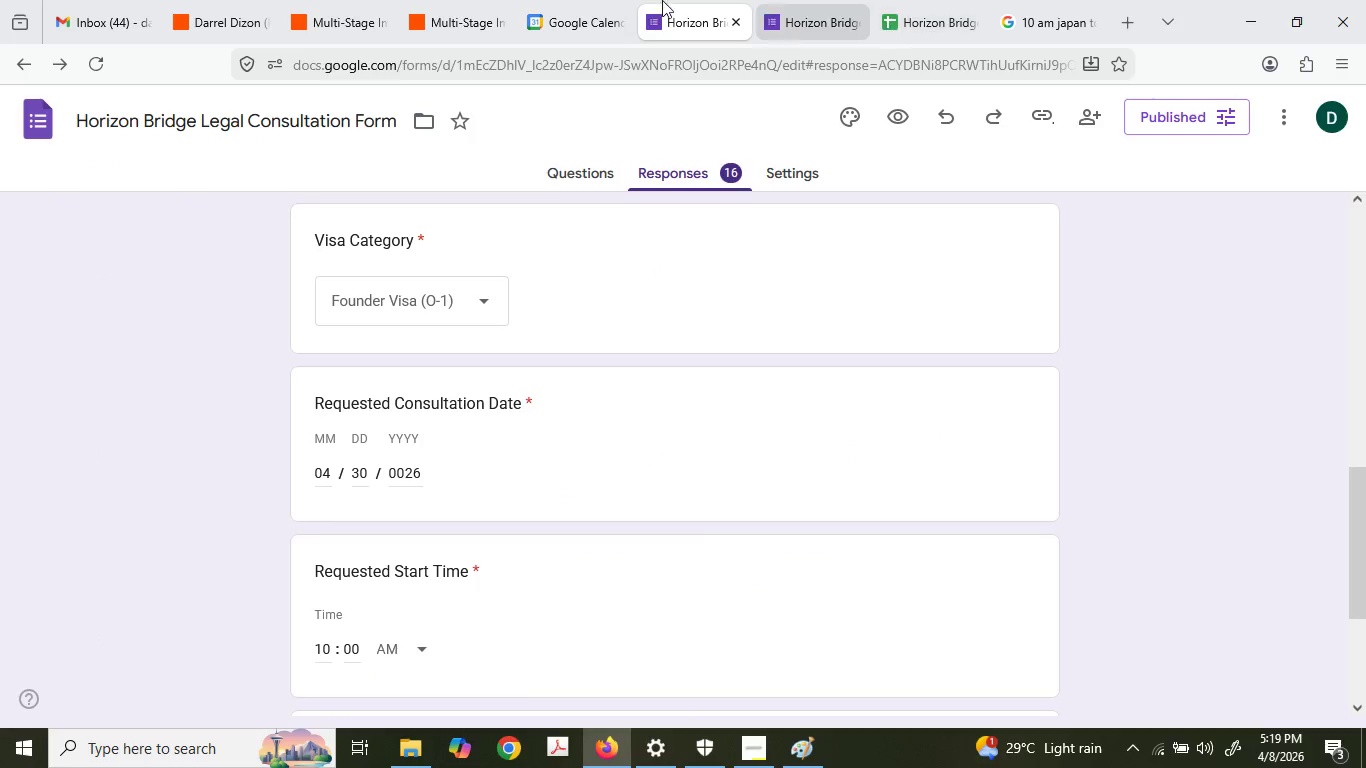 
left_click([540, 0])
 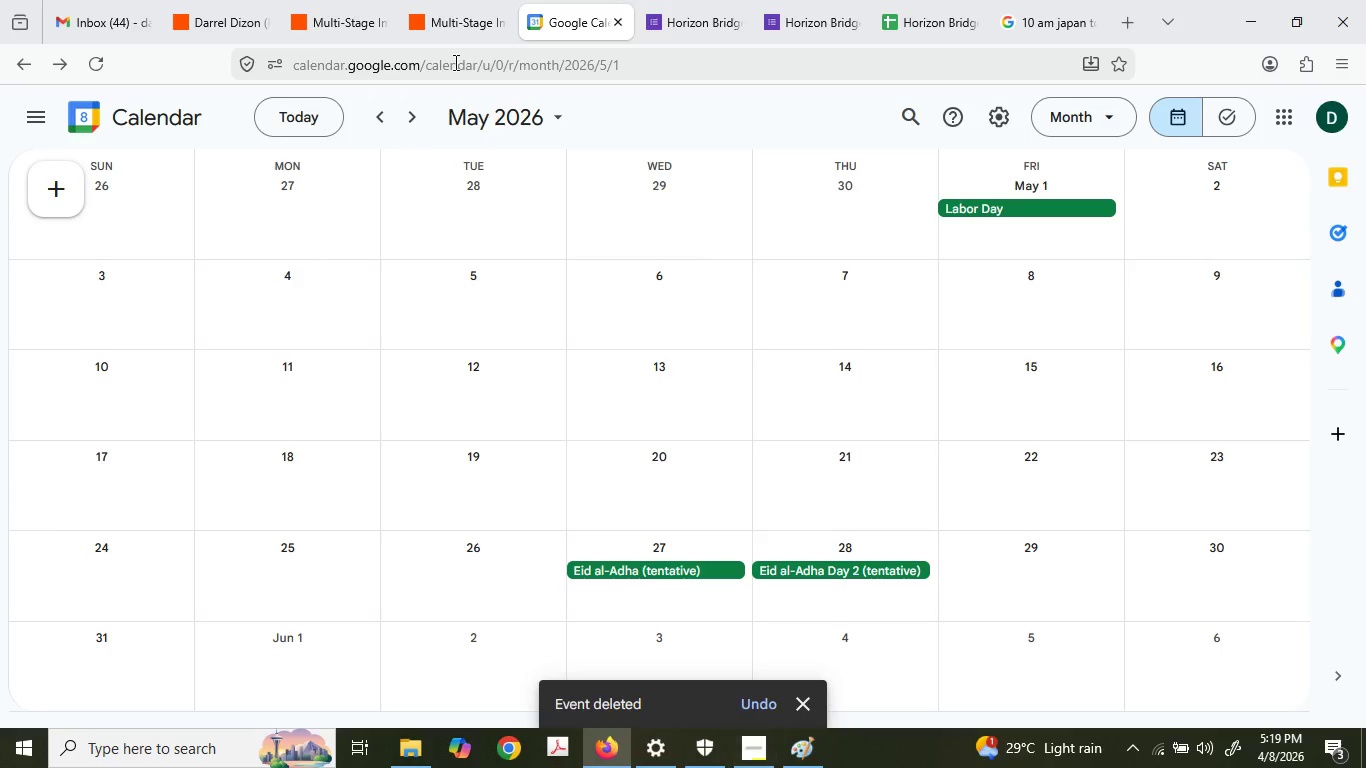 
left_click([284, 0])
 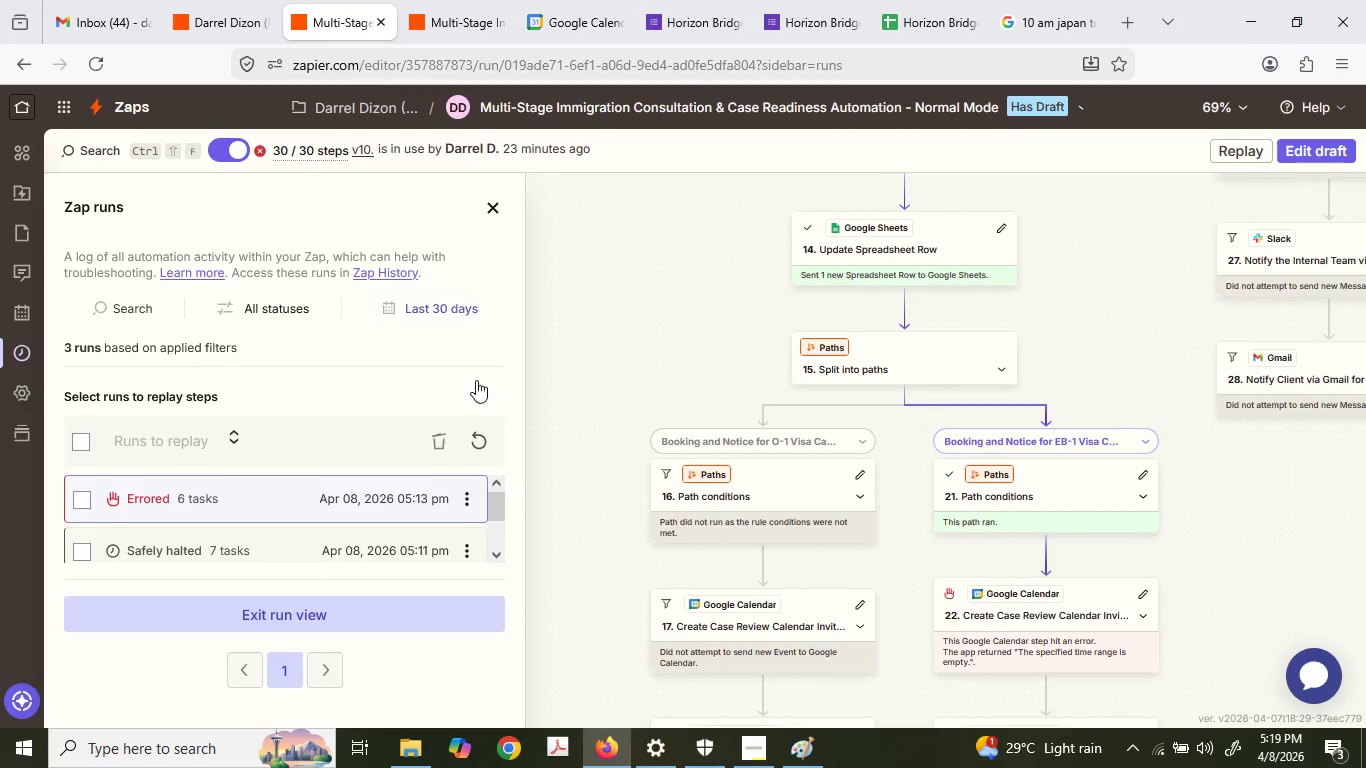 
scroll: coordinate [944, 495], scroll_direction: up, amount: 16.0
 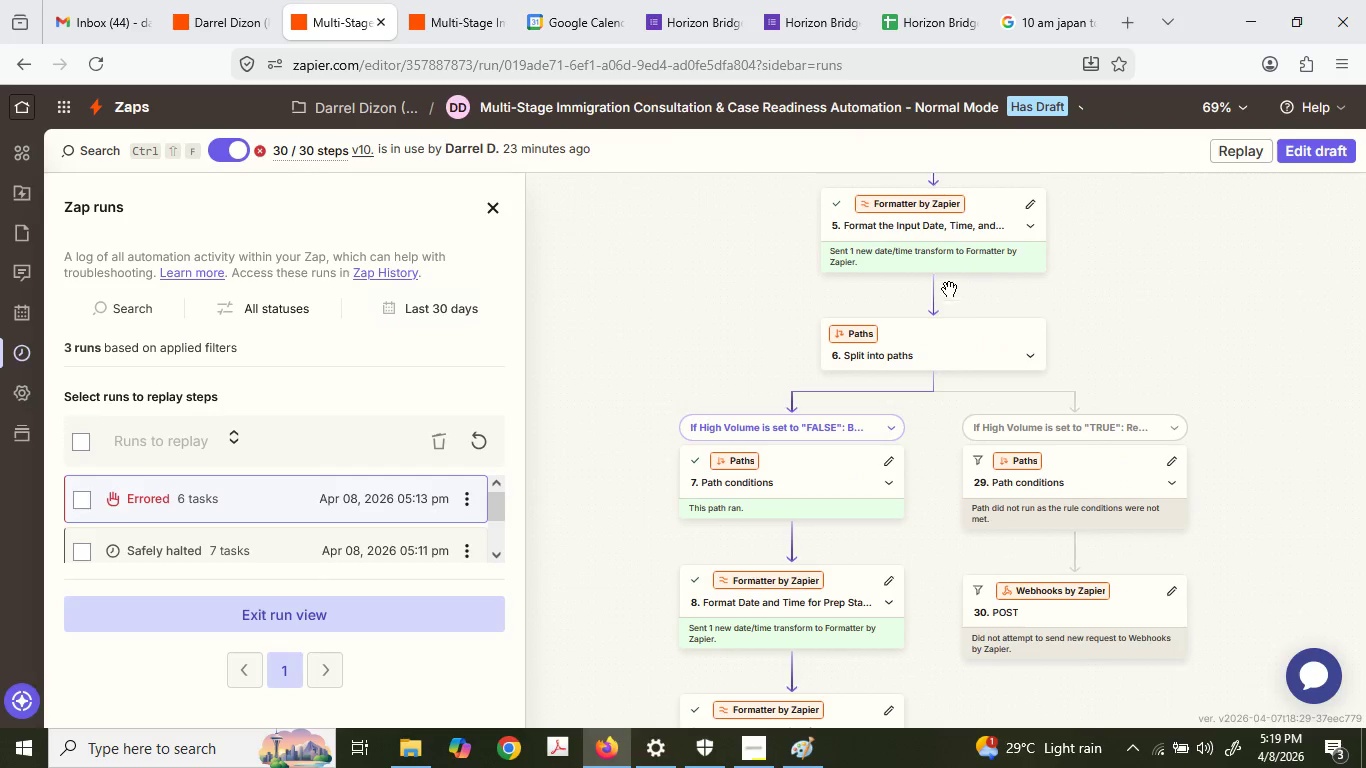 
left_click([945, 233])
 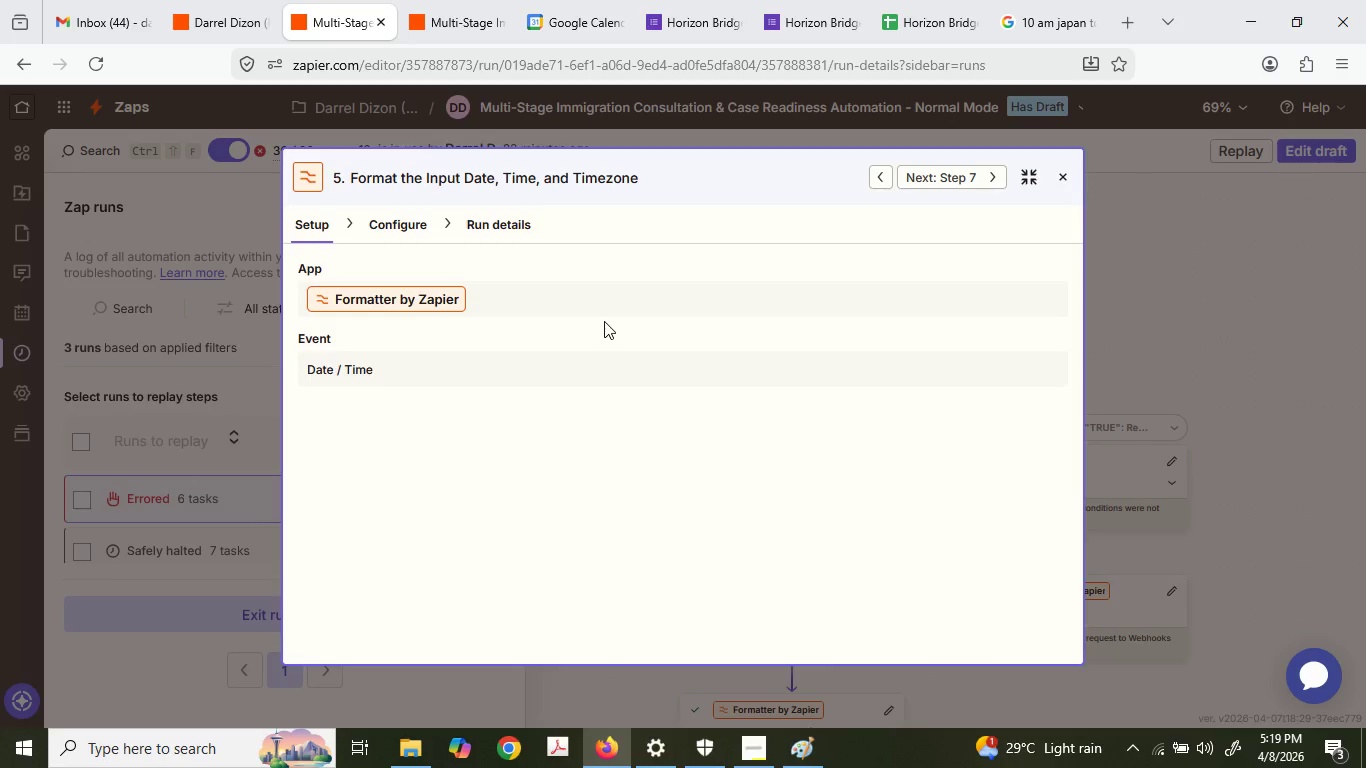 
left_click([419, 210])
 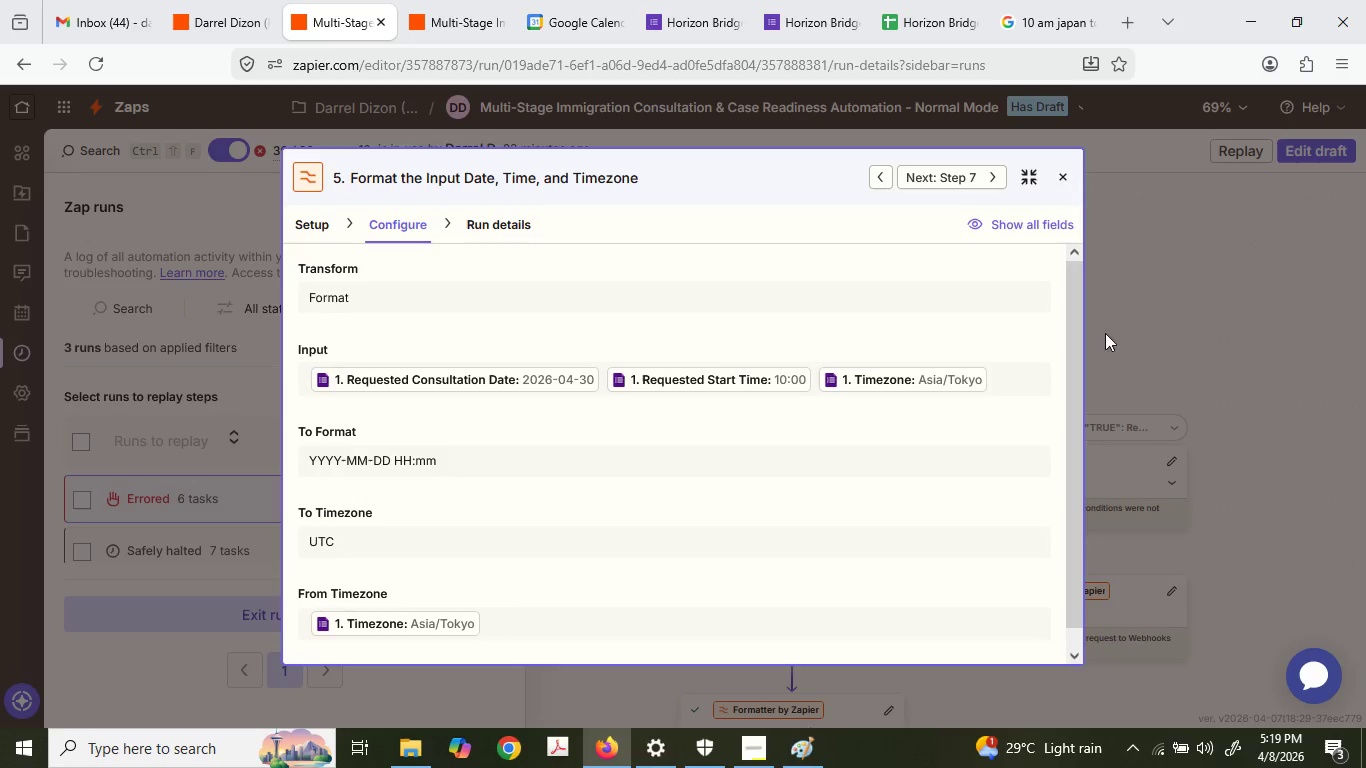 
scroll: coordinate [870, 465], scroll_direction: down, amount: 2.0
 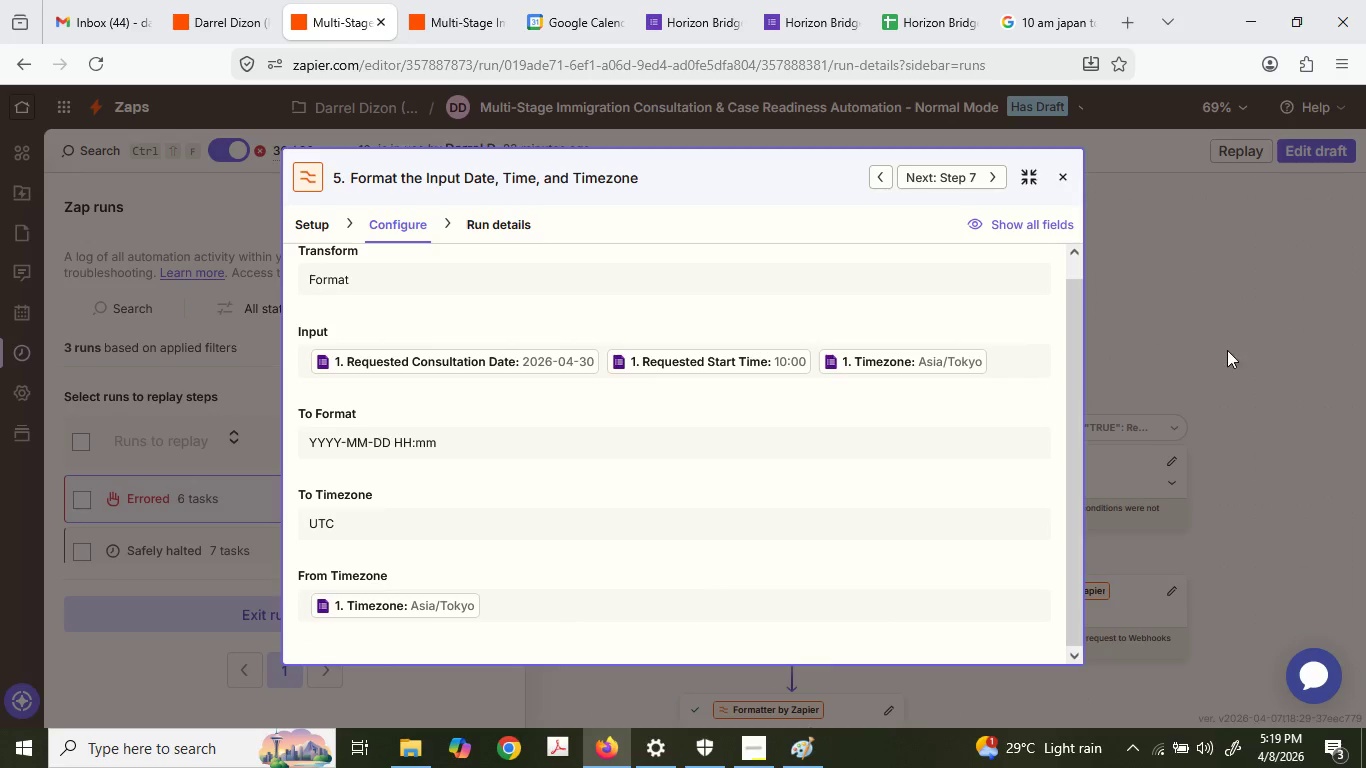 
left_click([1225, 314])
 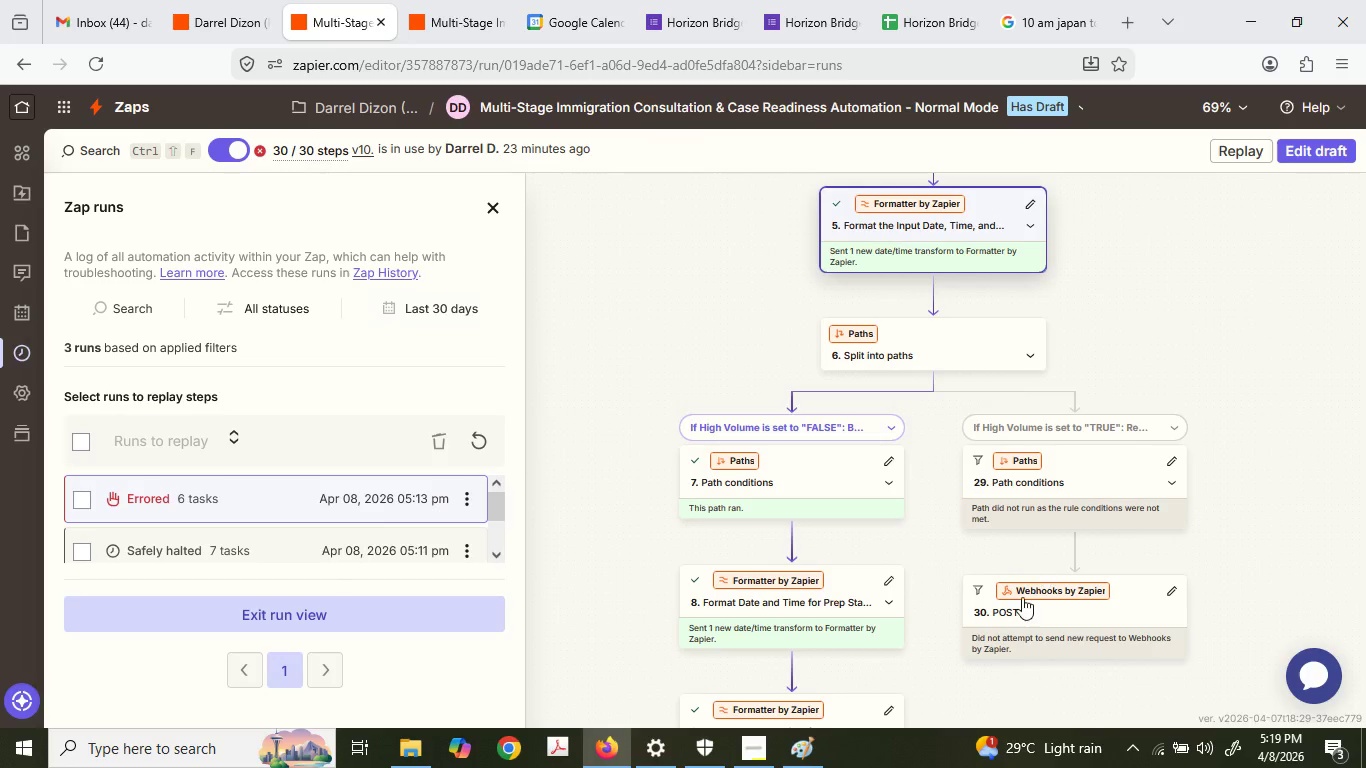 
left_click([774, 518])
 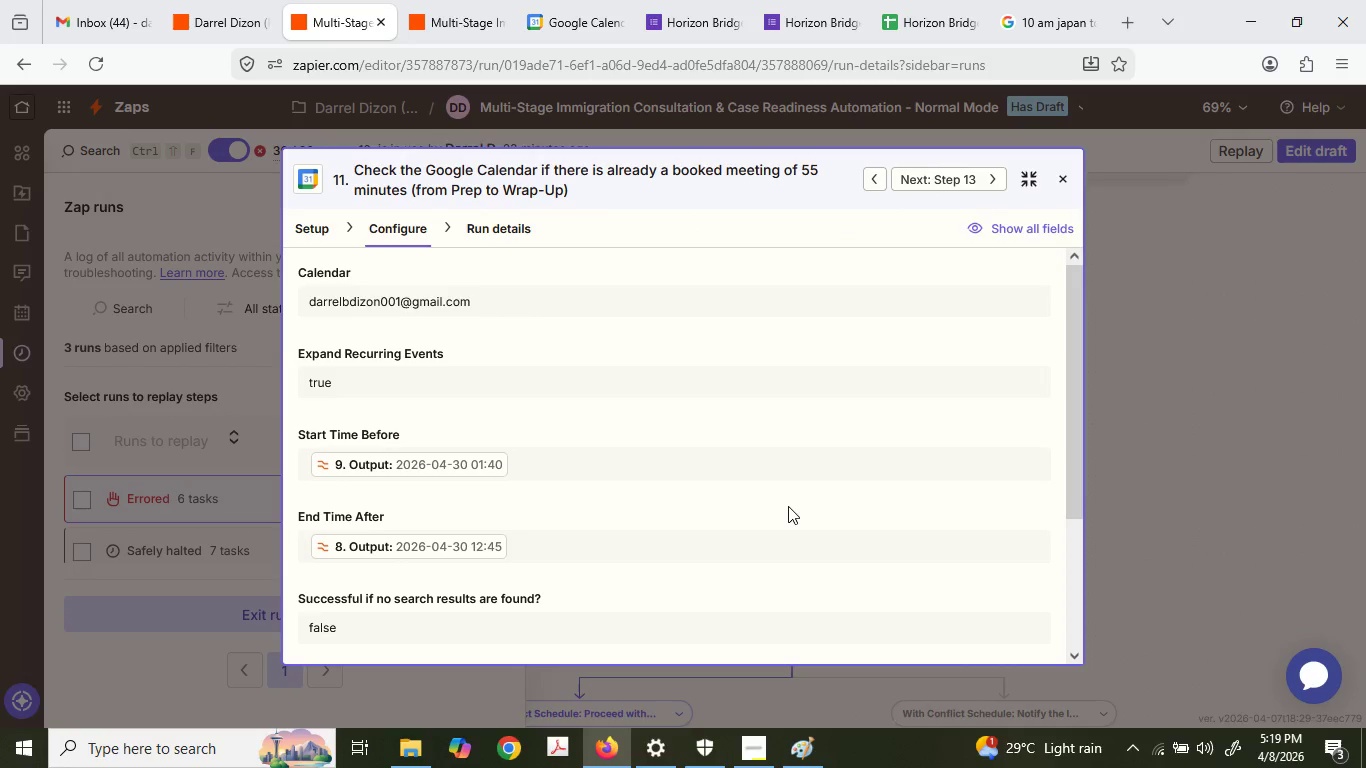 
scroll: coordinate [788, 506], scroll_direction: down, amount: 10.0
 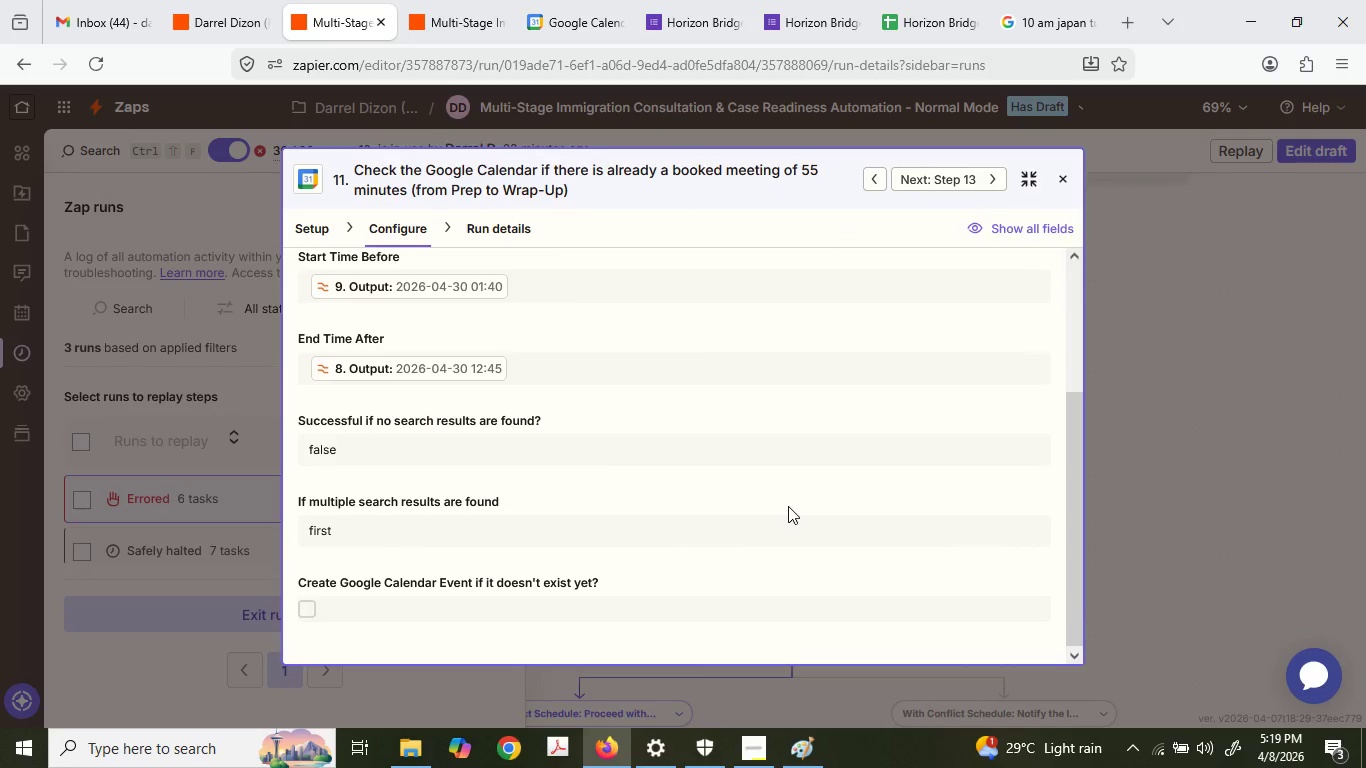 
scroll: coordinate [788, 506], scroll_direction: up, amount: 1.0
 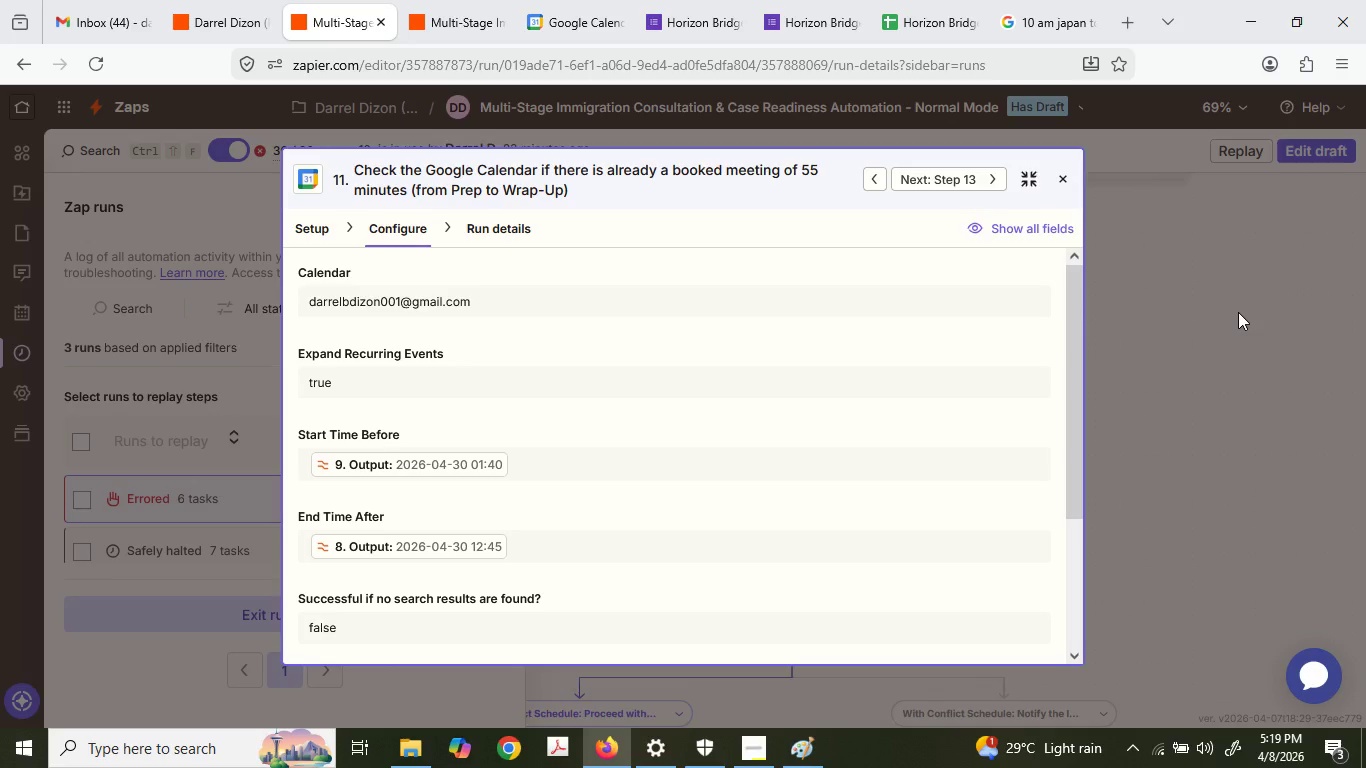 
wait(6.15)
 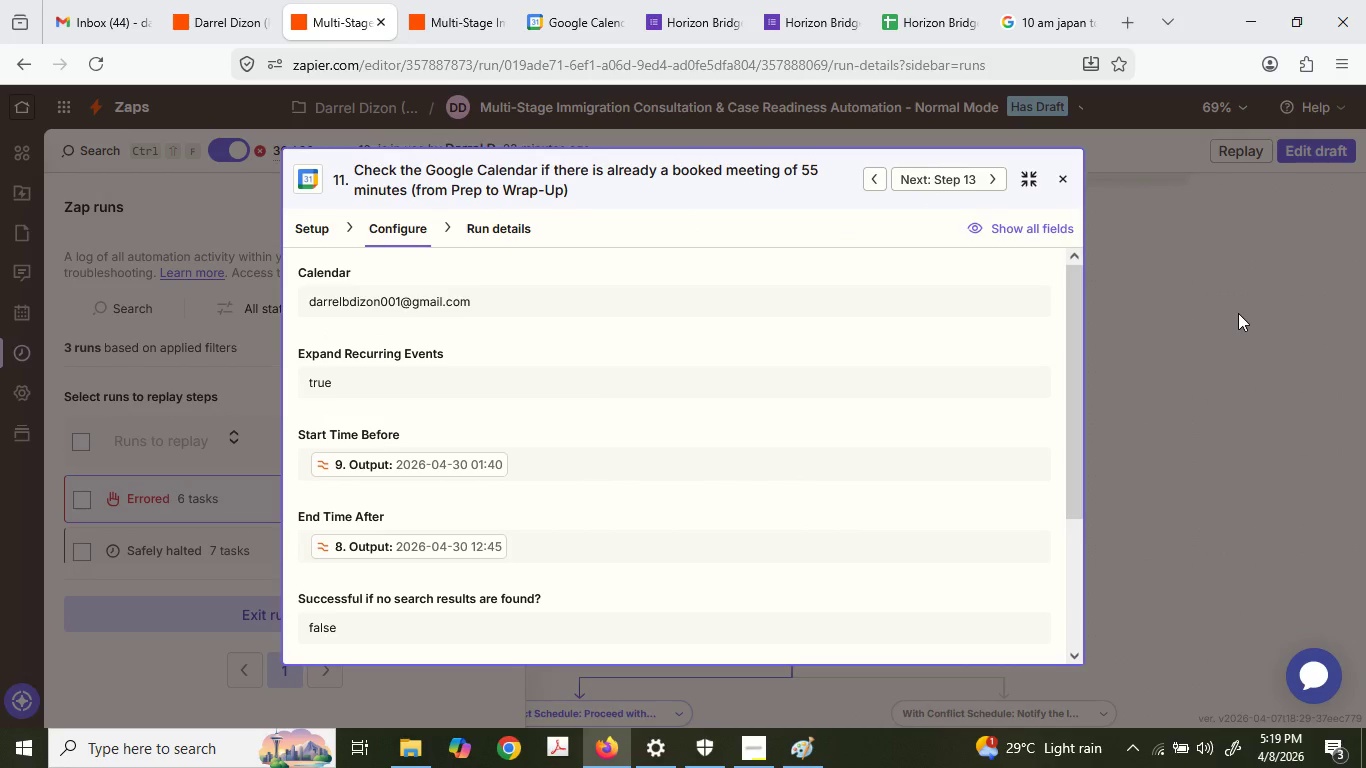 
left_click([1238, 312])
 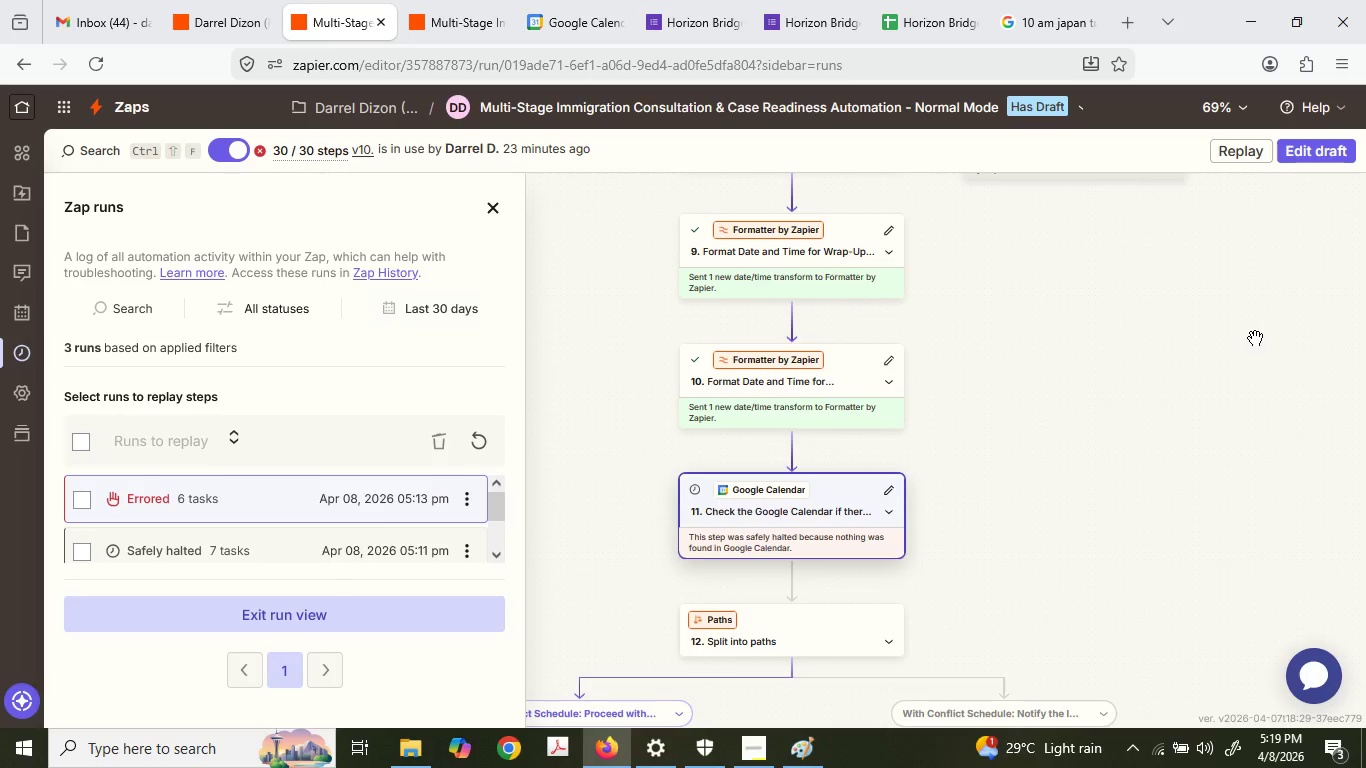 
scroll: coordinate [1256, 338], scroll_direction: down, amount: 3.0
 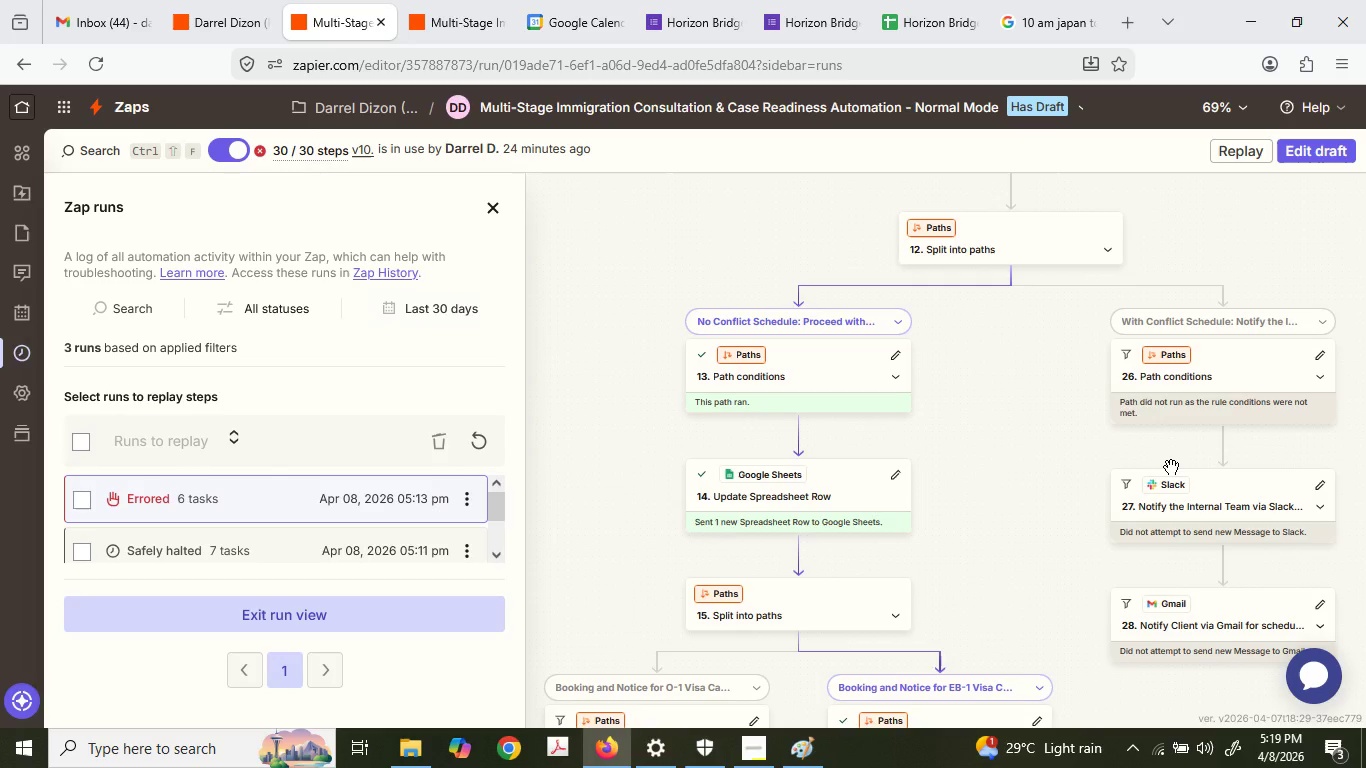 
wait(11.17)
 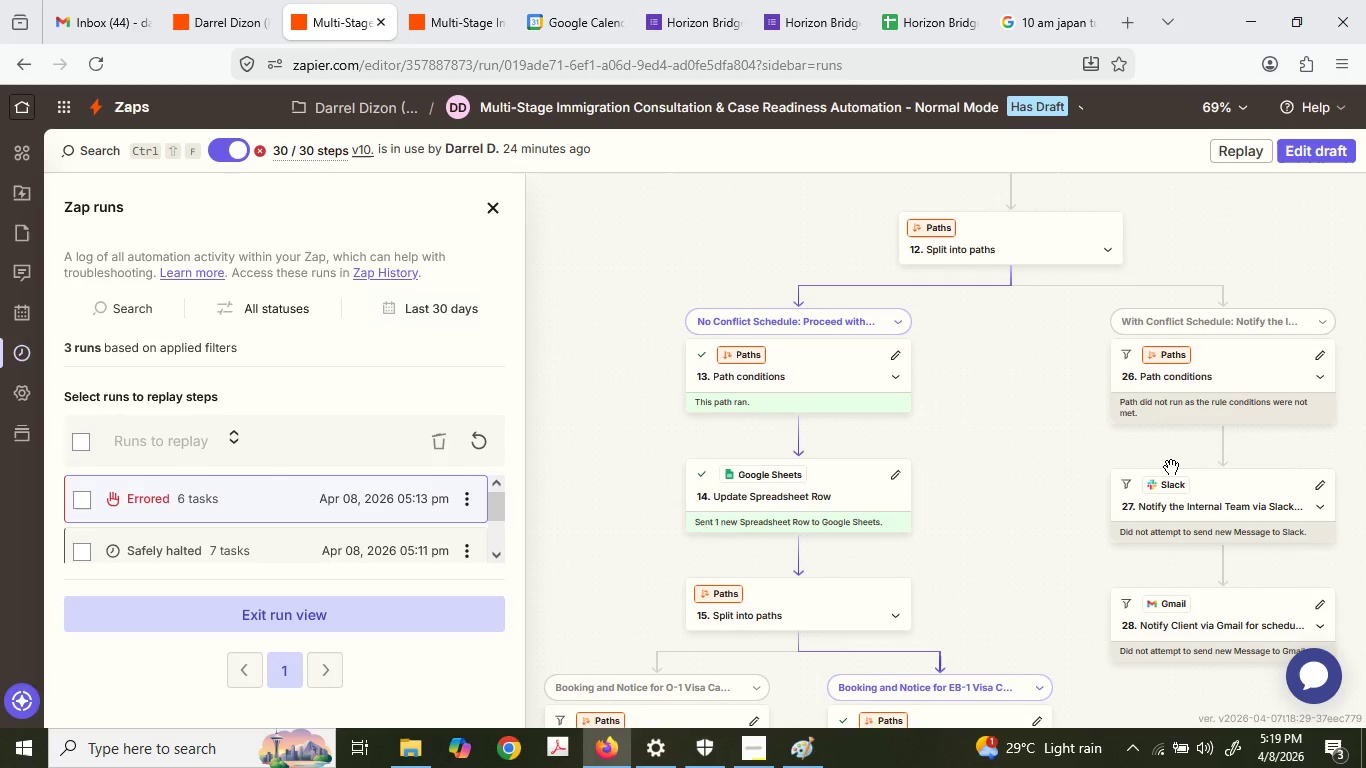 
scroll: coordinate [806, 440], scroll_direction: up, amount: 5.0
 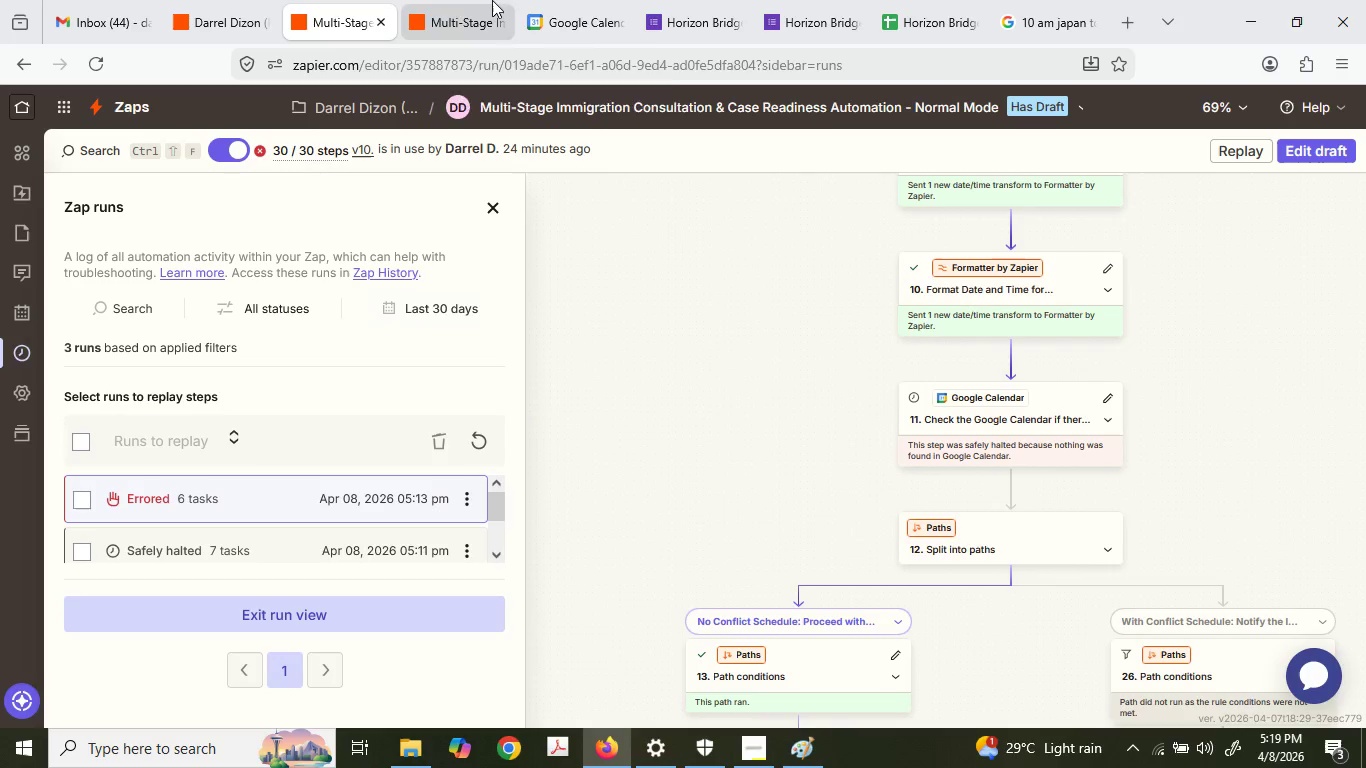 
left_click([608, 0])
 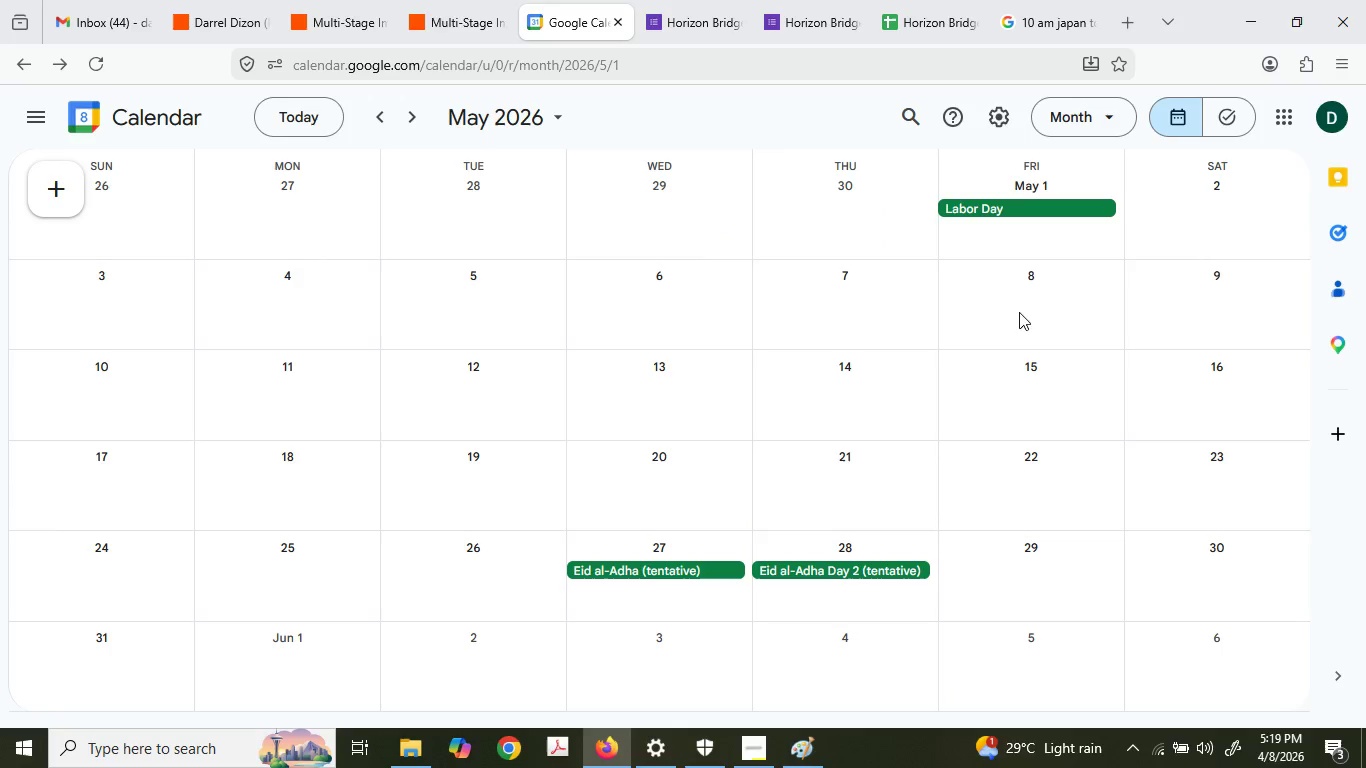 
left_click([436, 0])
 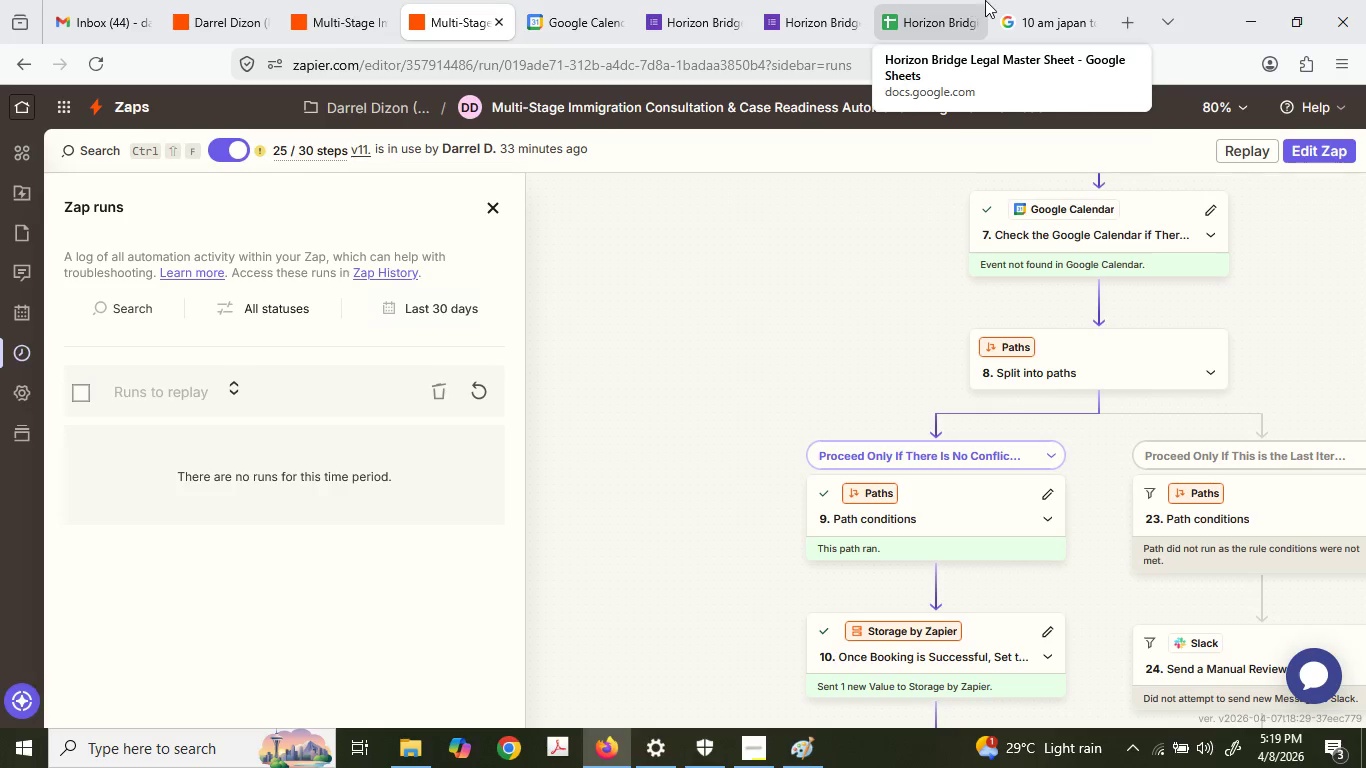 
left_click([964, 0])
 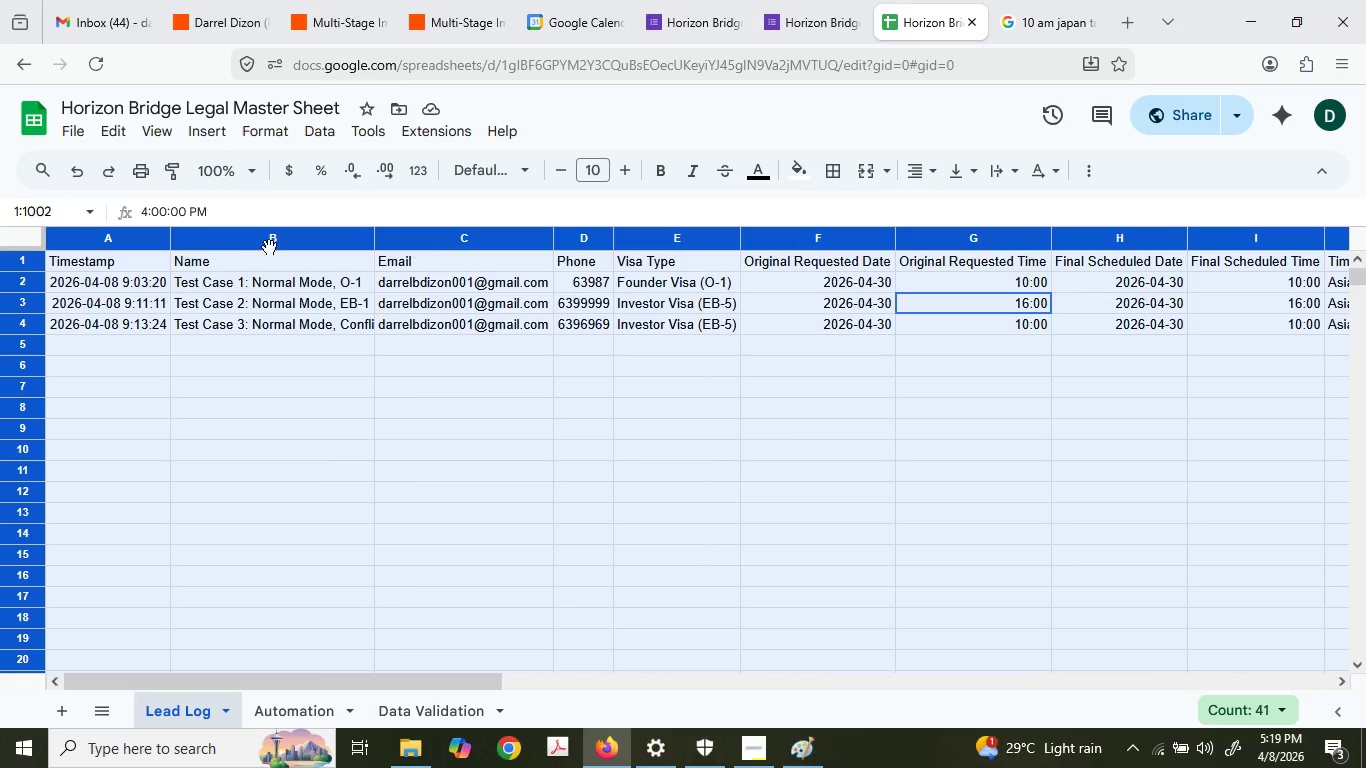 
left_click([140, 332])
 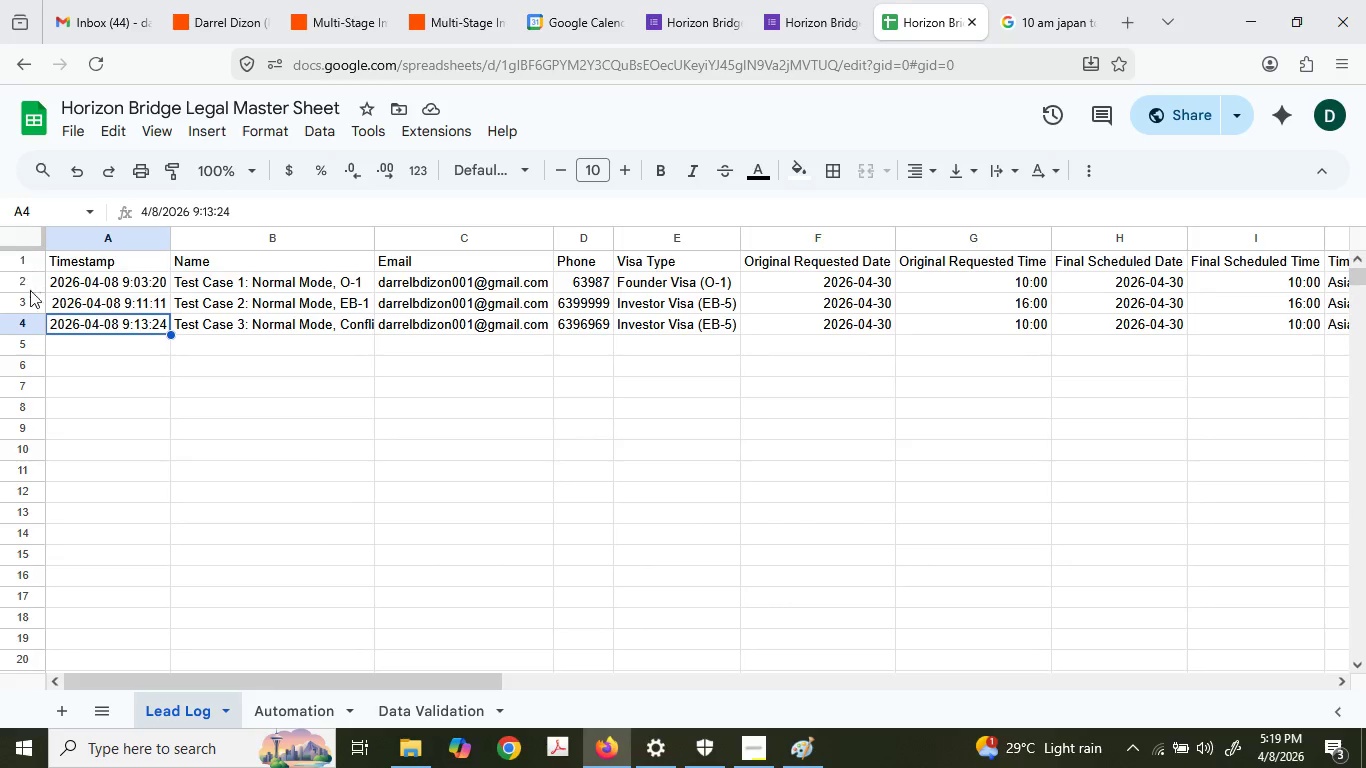 
left_click([31, 291])
 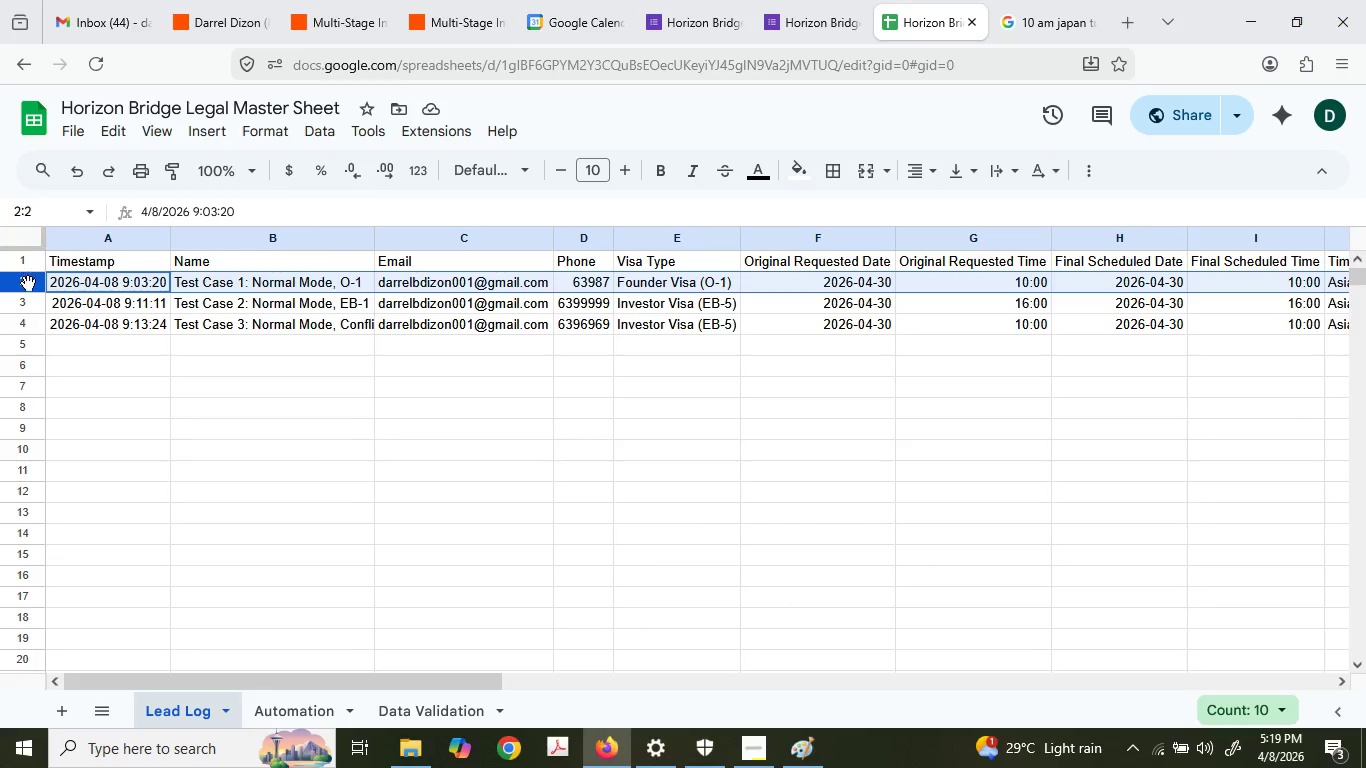 
left_click_drag(start_coordinate=[29, 285], to_coordinate=[21, 286])
 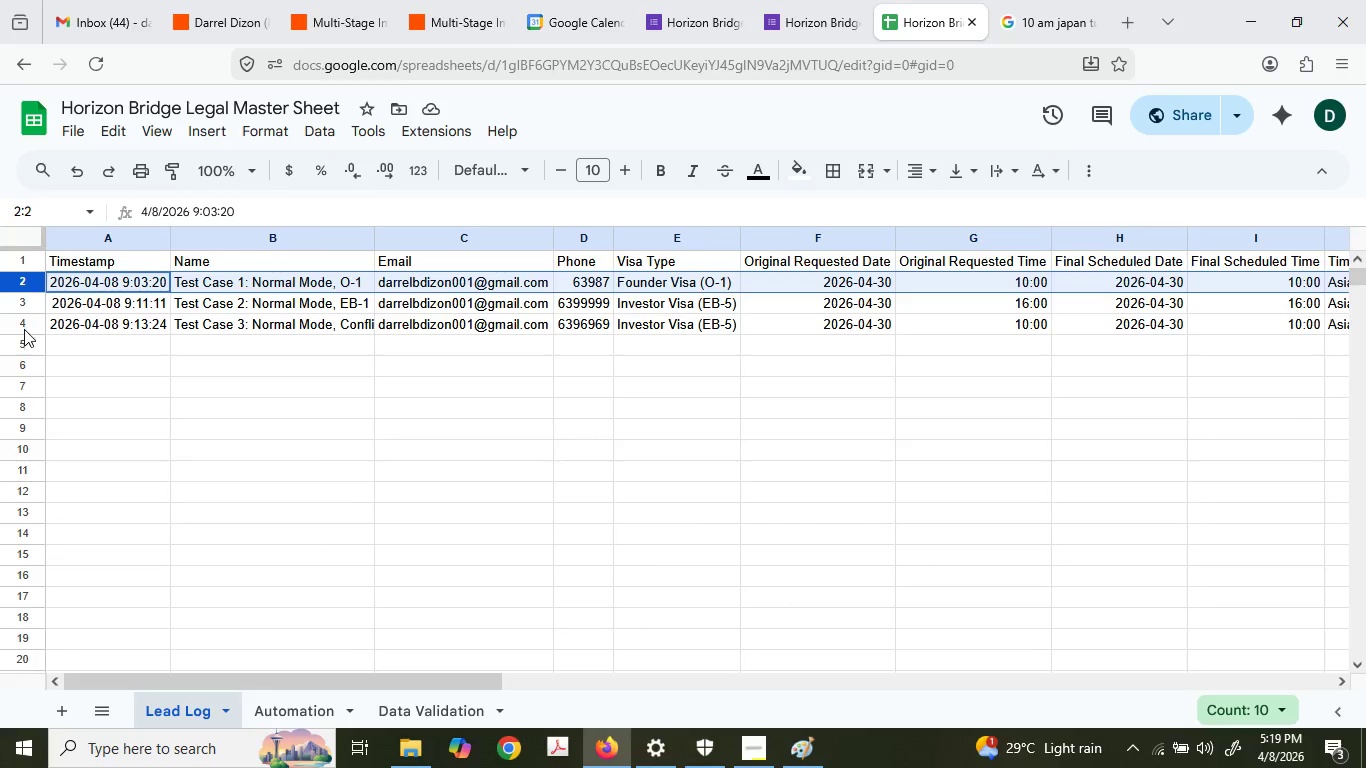 
left_click([24, 331])
 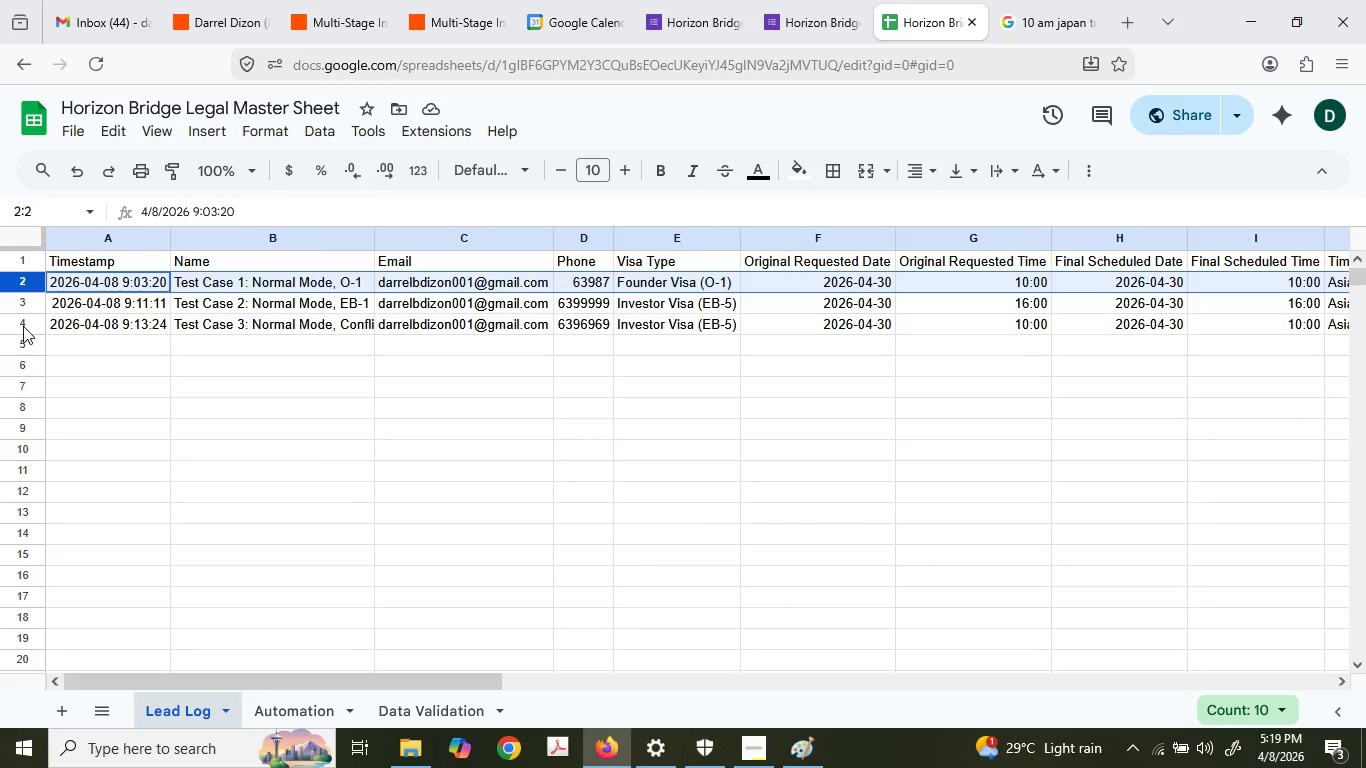 
left_click_drag(start_coordinate=[23, 326], to_coordinate=[20, 276])
 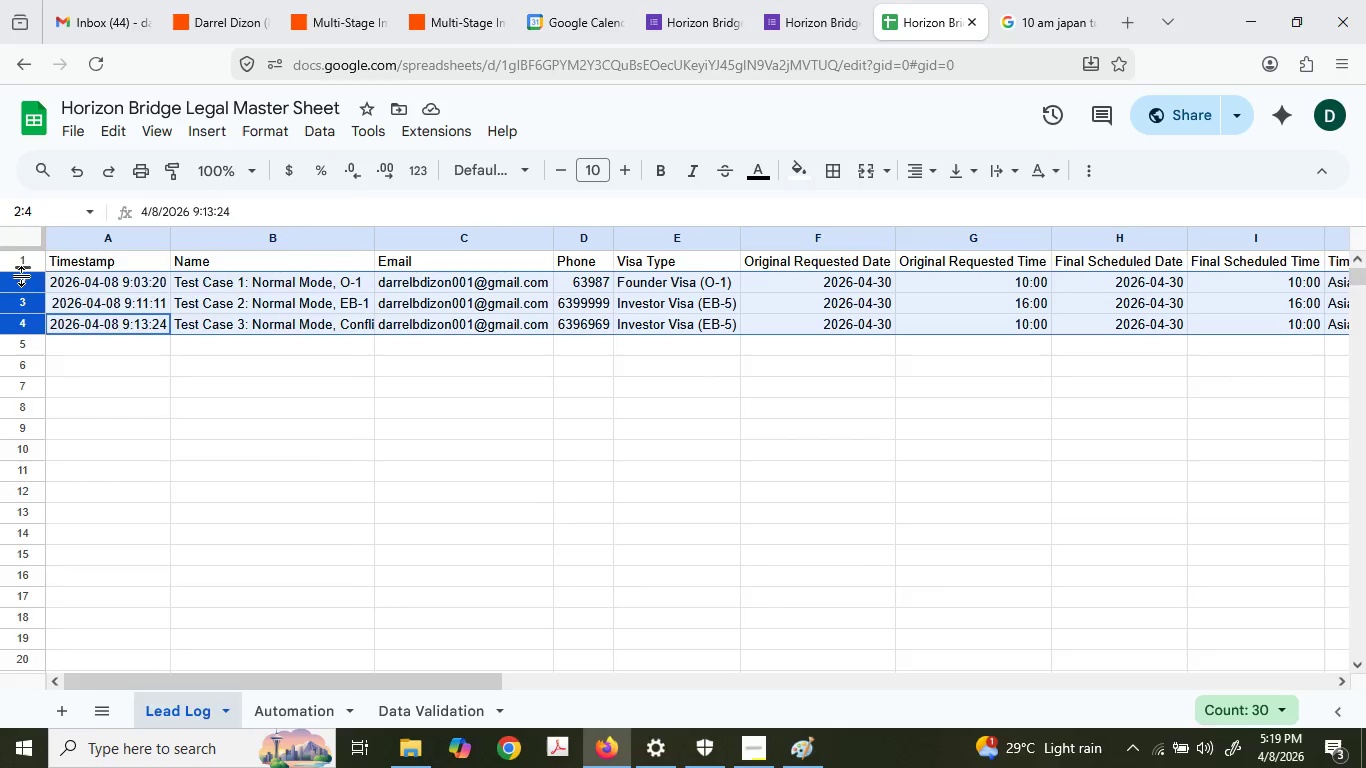 
right_click([22, 276])
 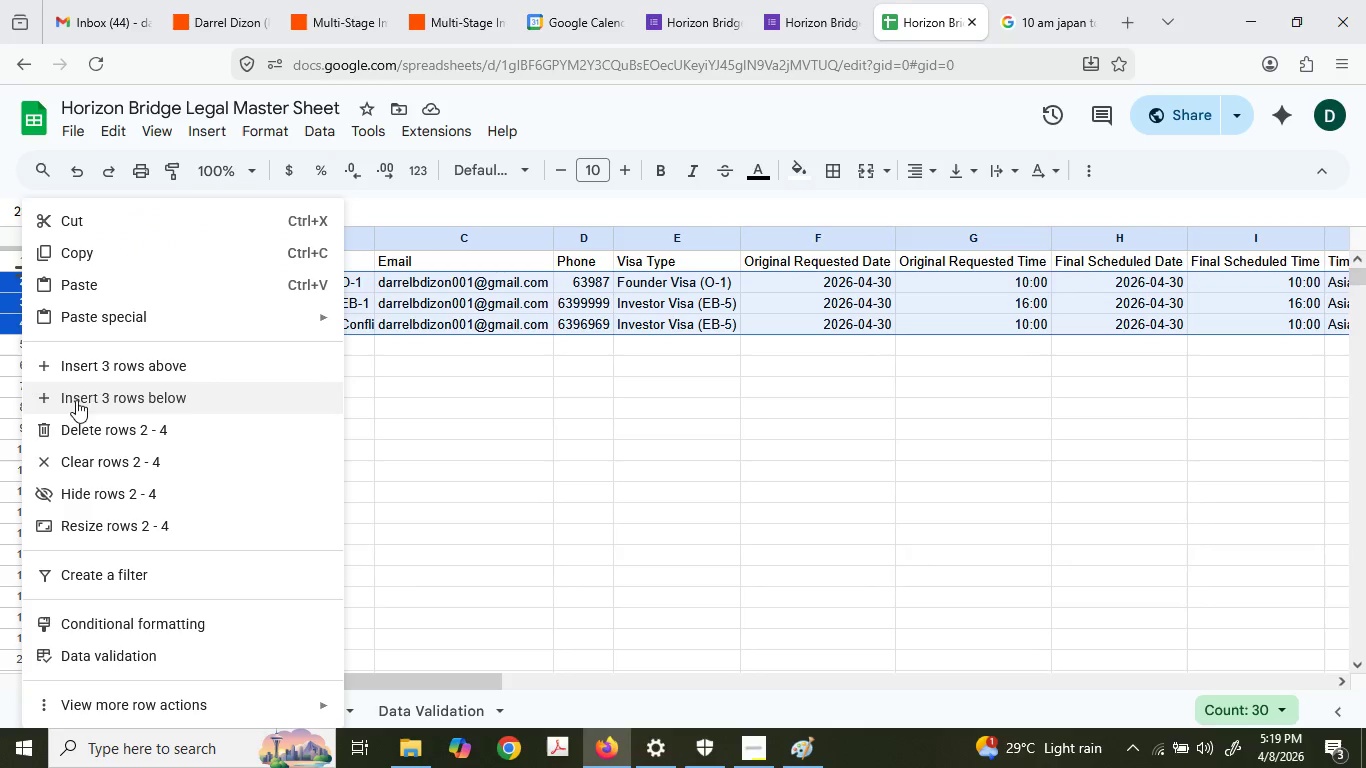 
left_click([81, 436])
 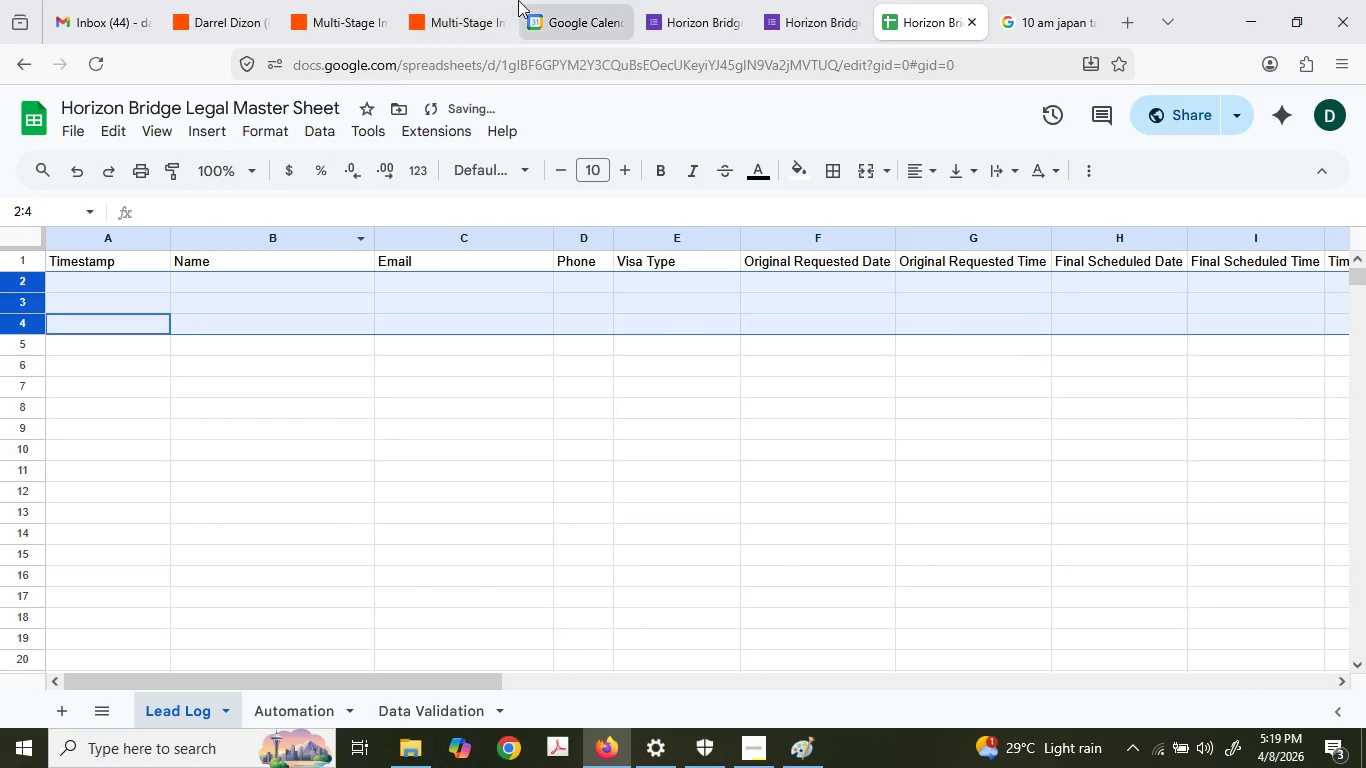 
left_click([493, 0])
 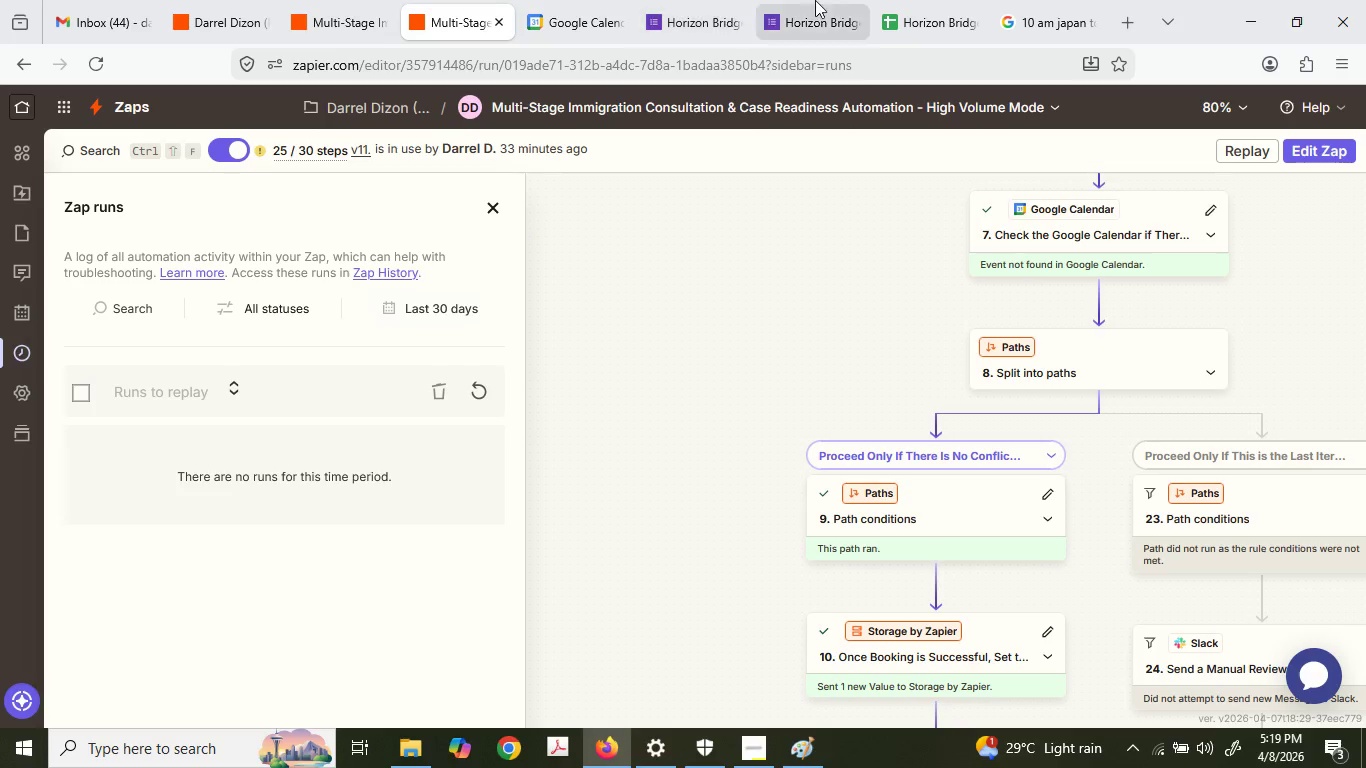 
left_click([860, 0])
 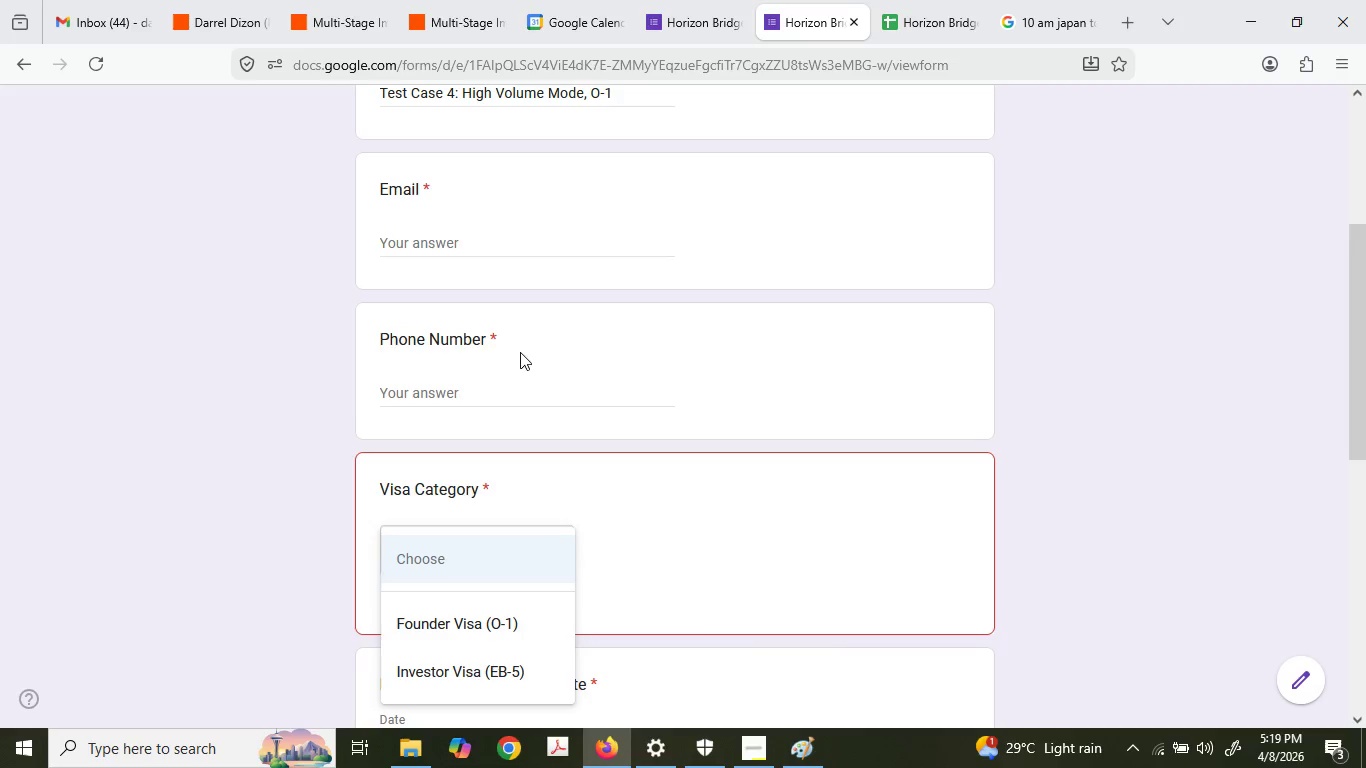 
left_click_drag(start_coordinate=[443, 405], to_coordinate=[454, 397])
 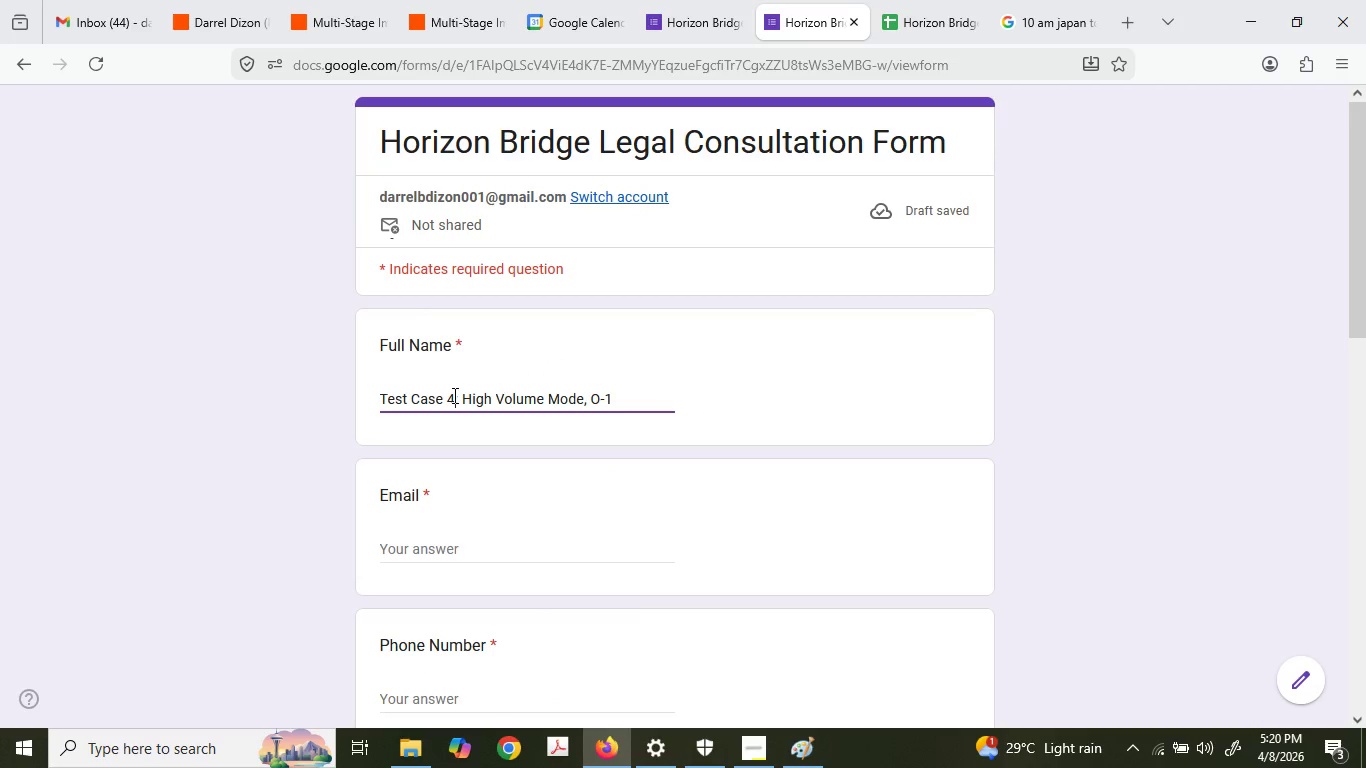 
scroll: coordinate [413, 325], scroll_direction: up, amount: 3.0
 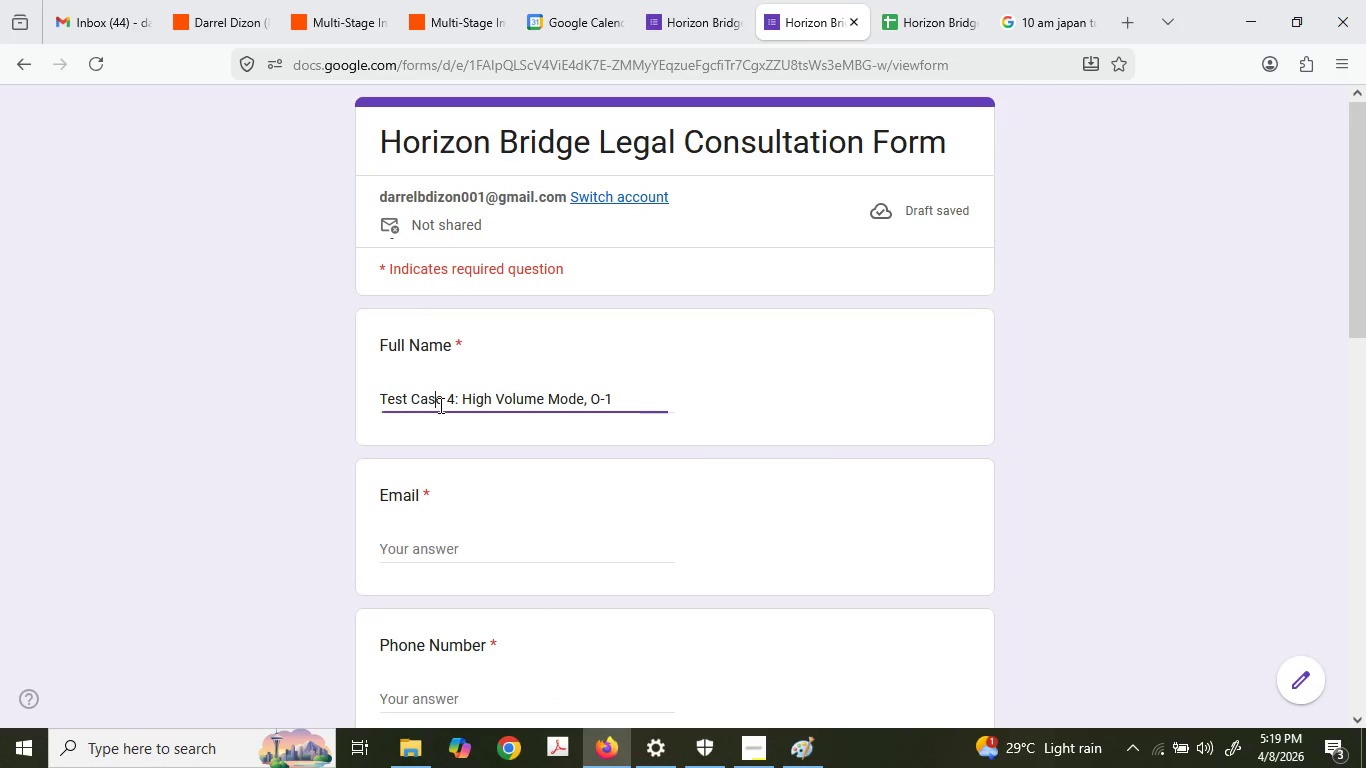 
left_click_drag(start_coordinate=[453, 395], to_coordinate=[446, 395])
 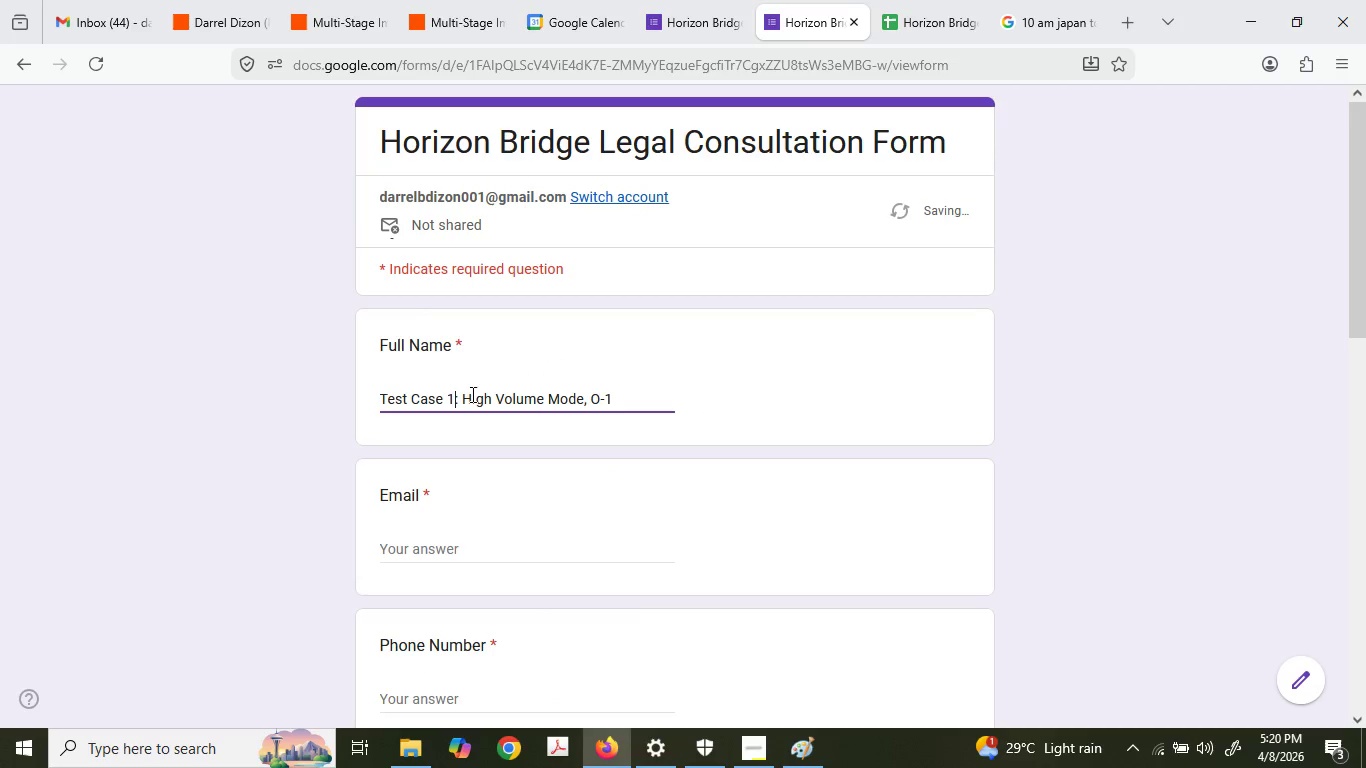 
key(1)
 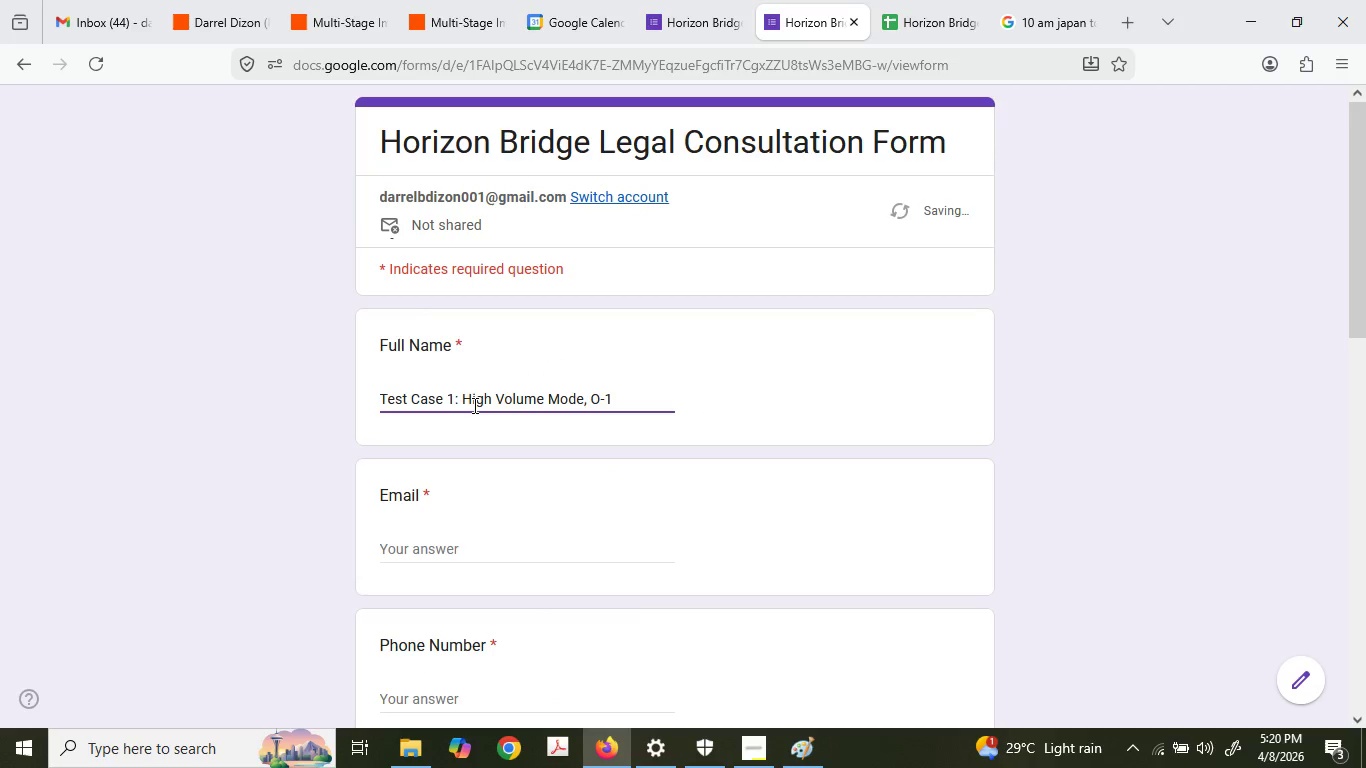 
left_click_drag(start_coordinate=[469, 394], to_coordinate=[549, 384])
 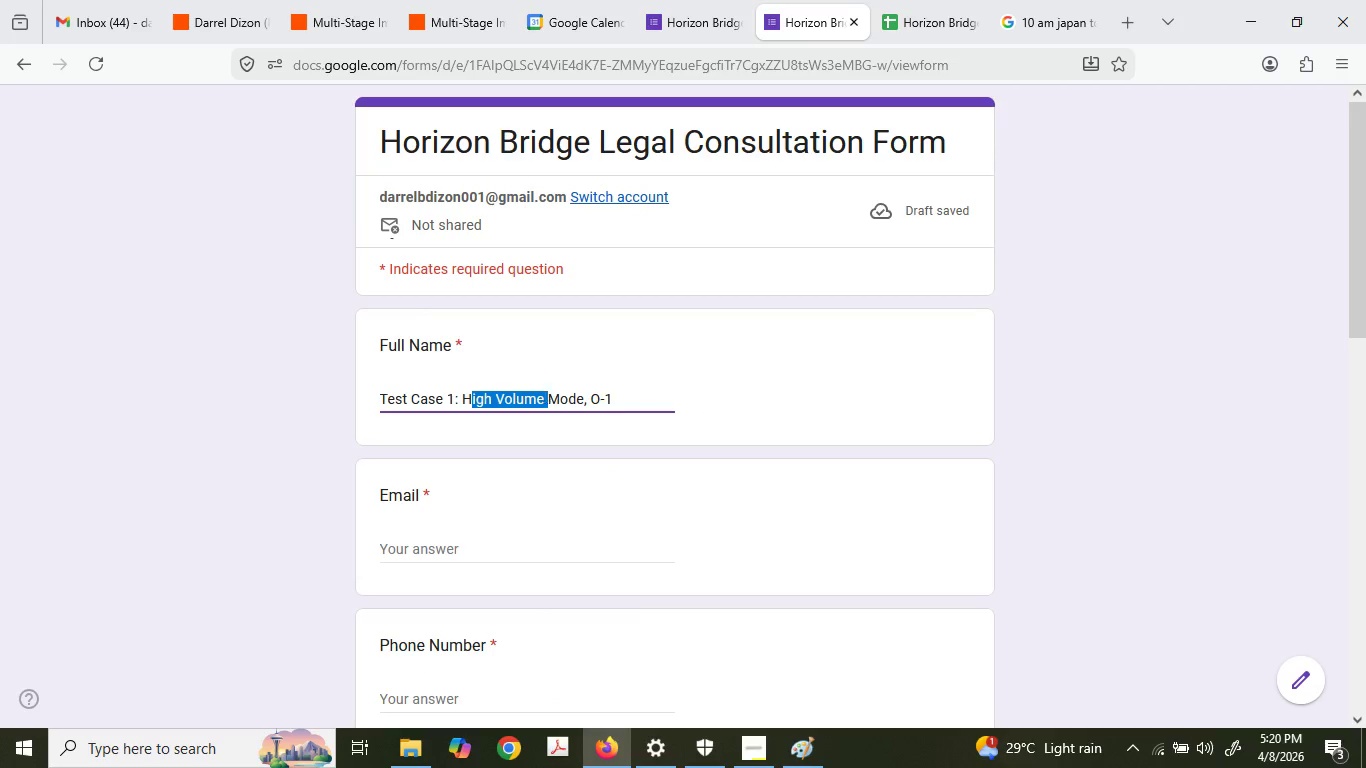 
key(Backspace)
key(Backspace)
type(Normal )
 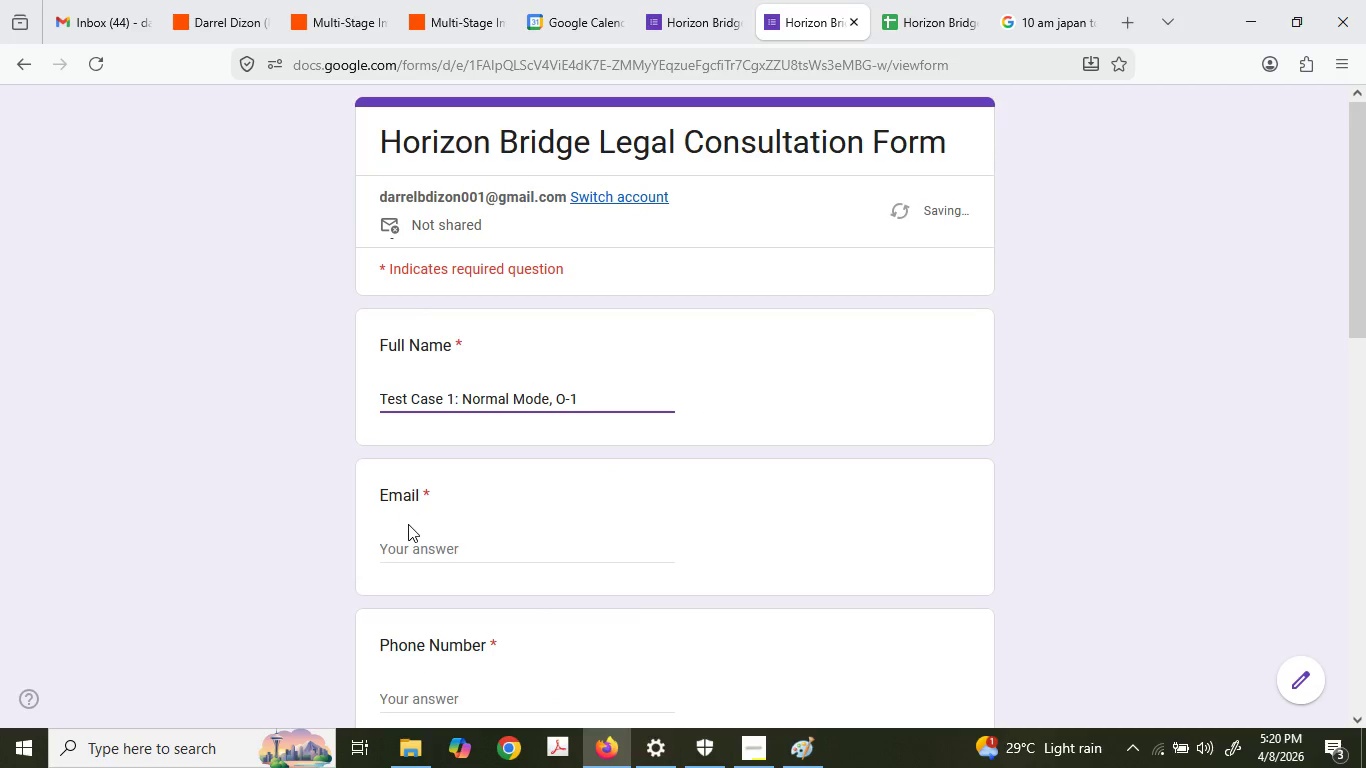 
double_click([412, 552])
 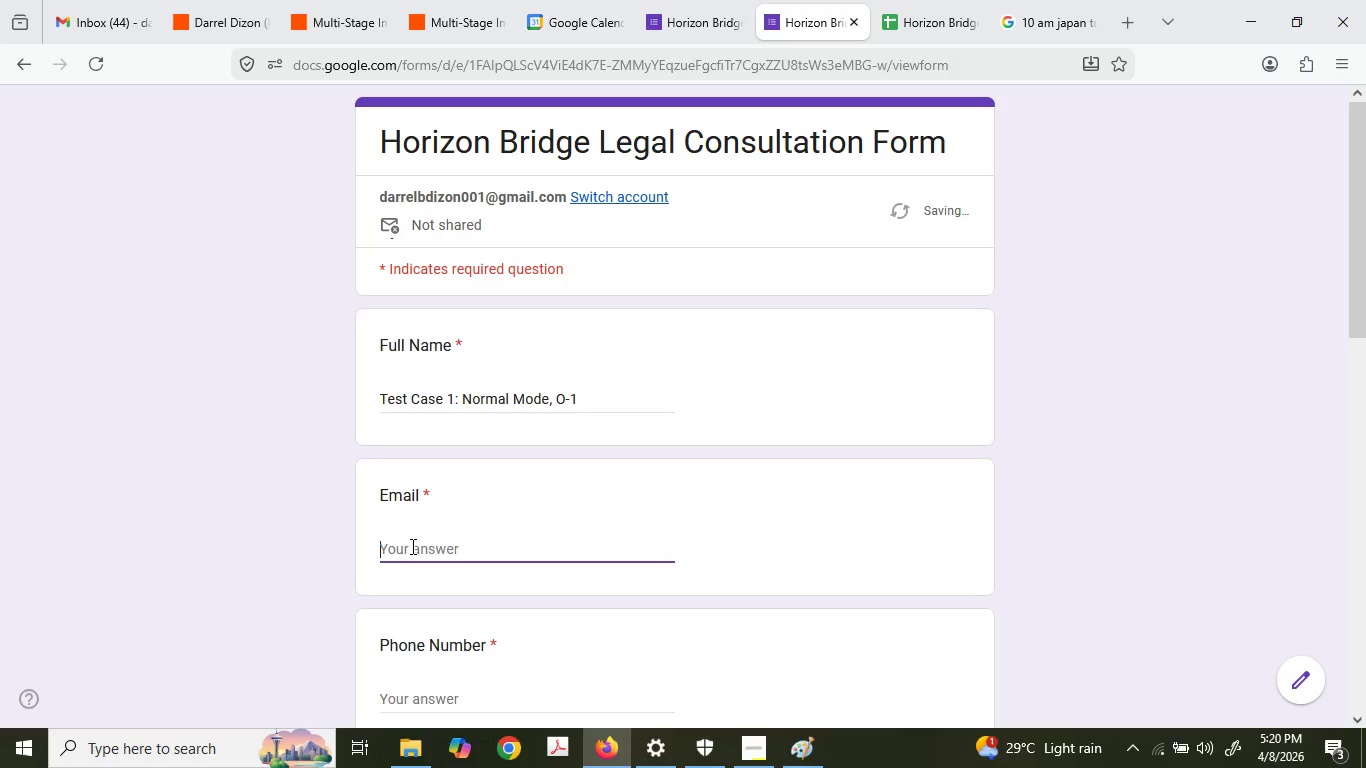 
type(darrelbdizon001@gmail.com)
key(Tab)
 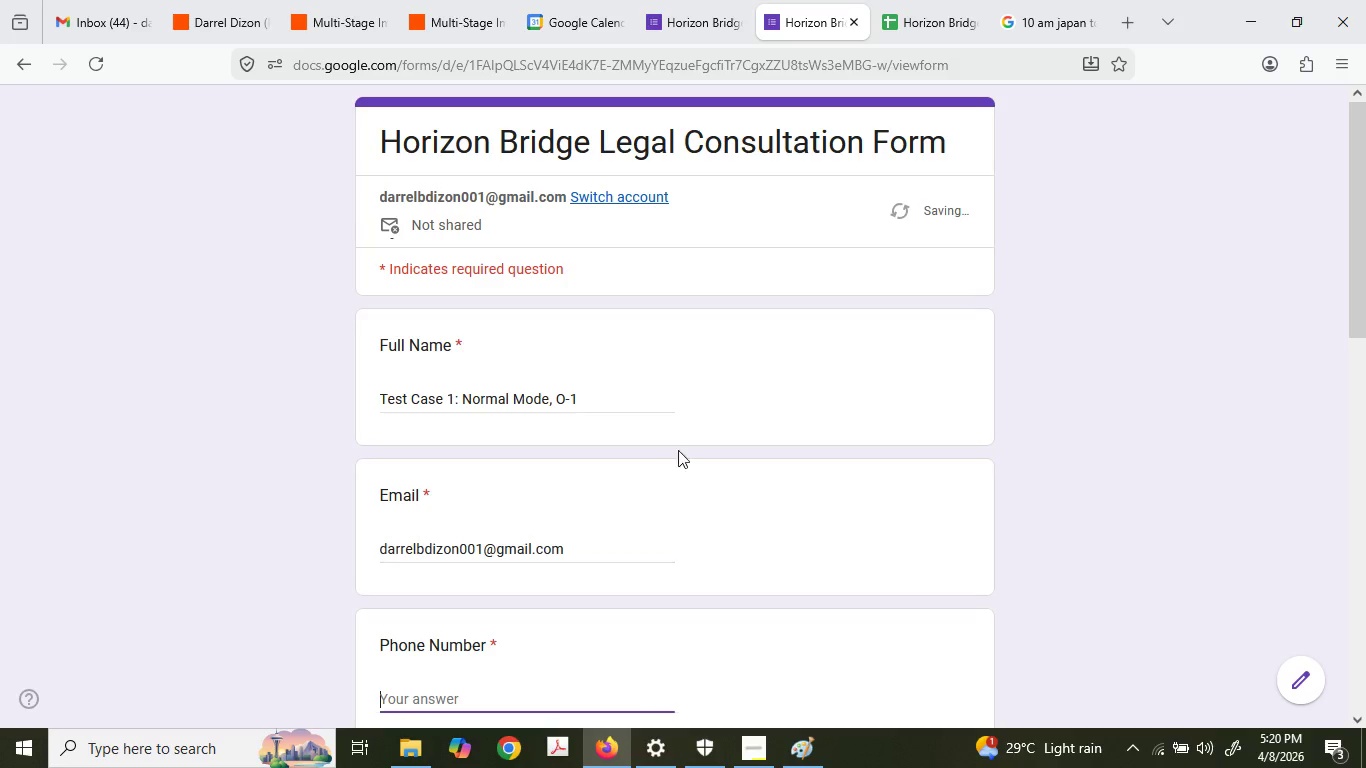 
key(Numpad6)
 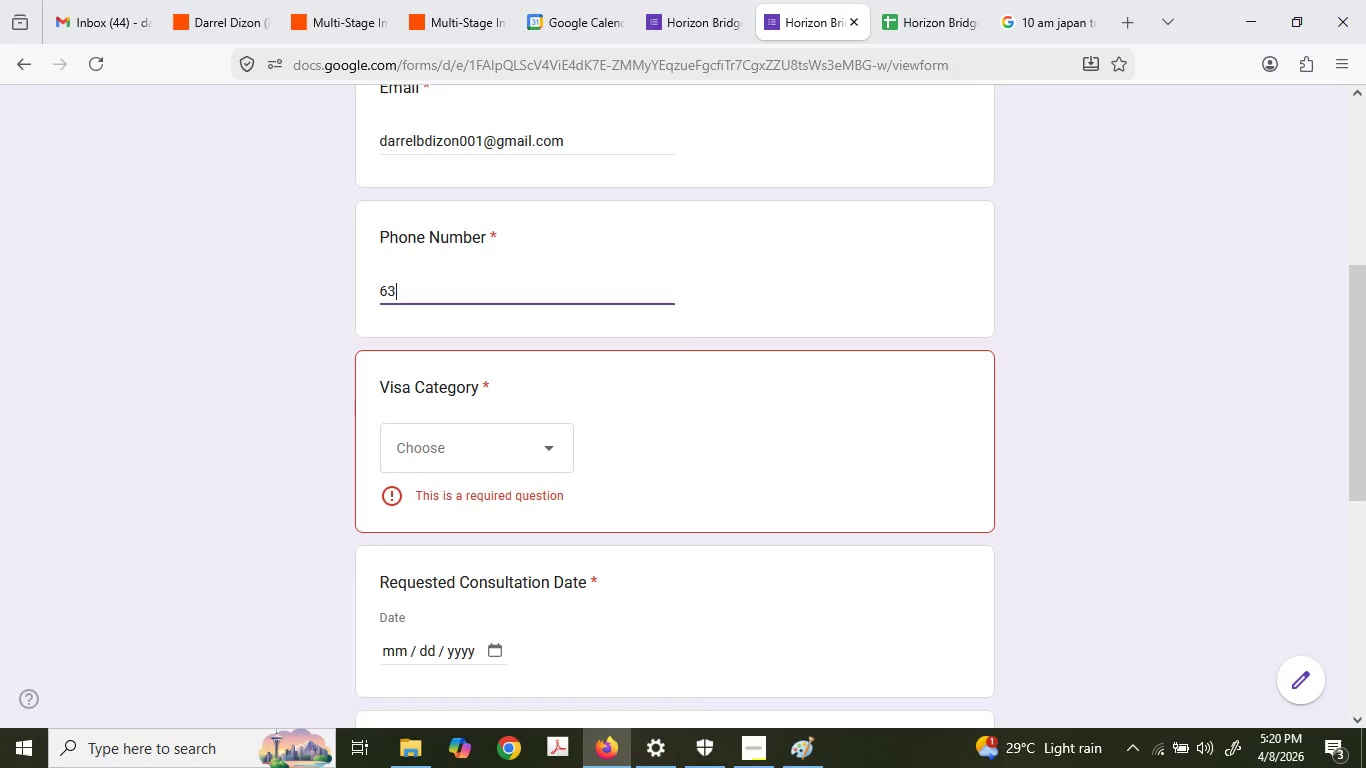 
key(Numpad3)
 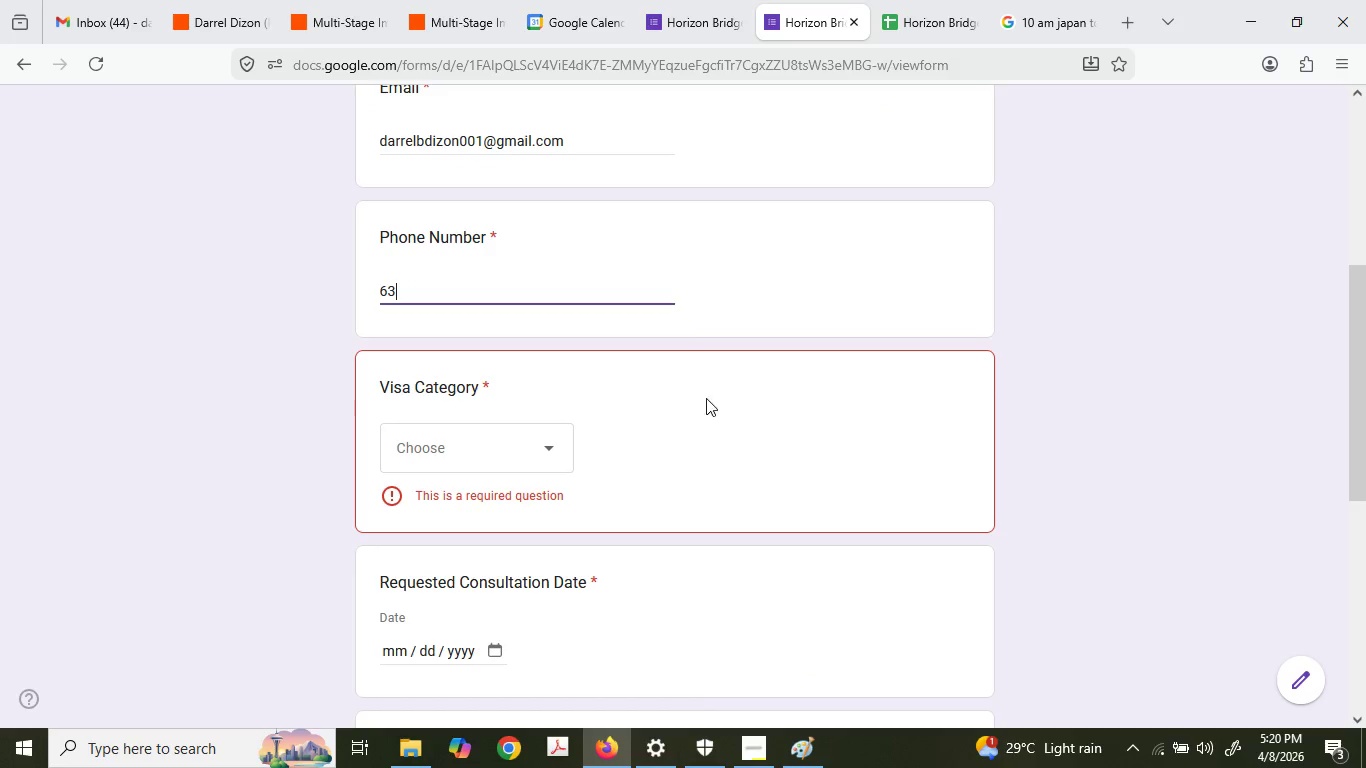 
key(Numpad9)
 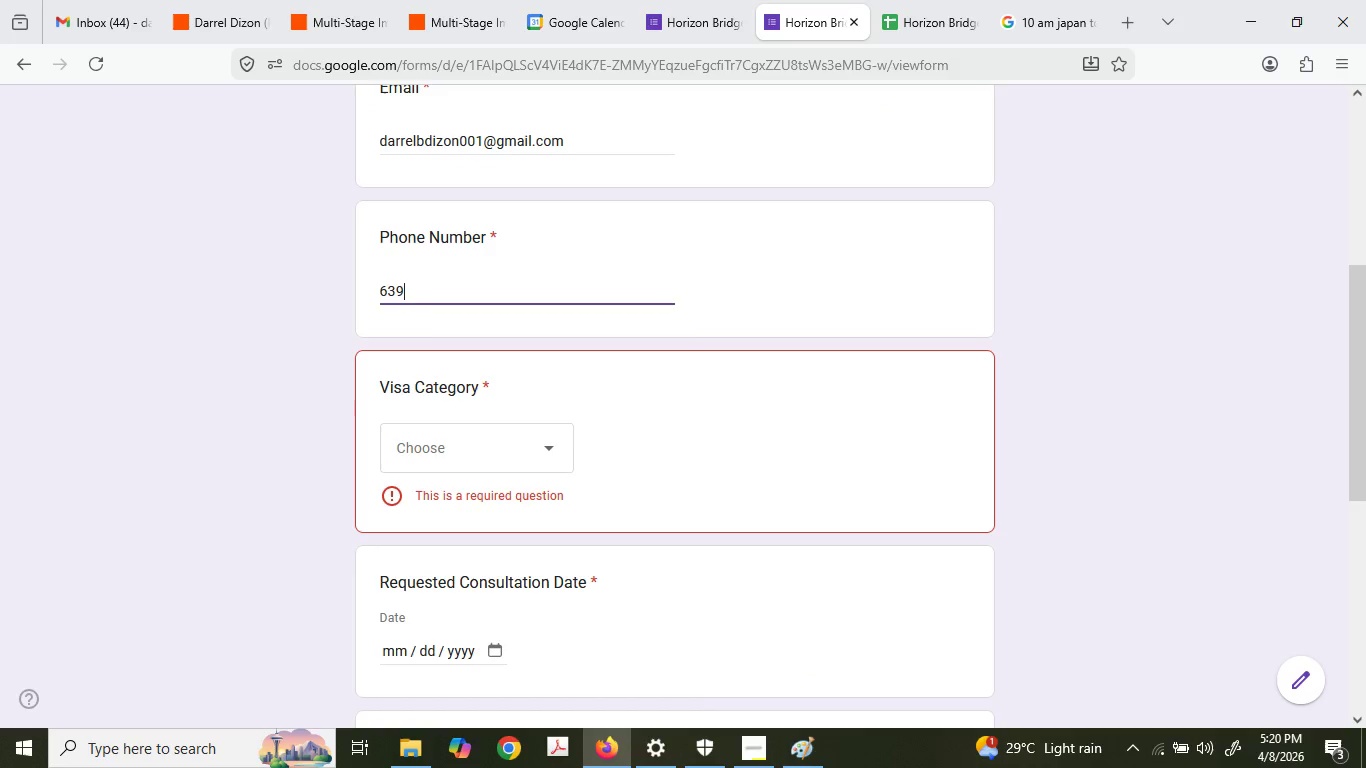 
key(Tab)
 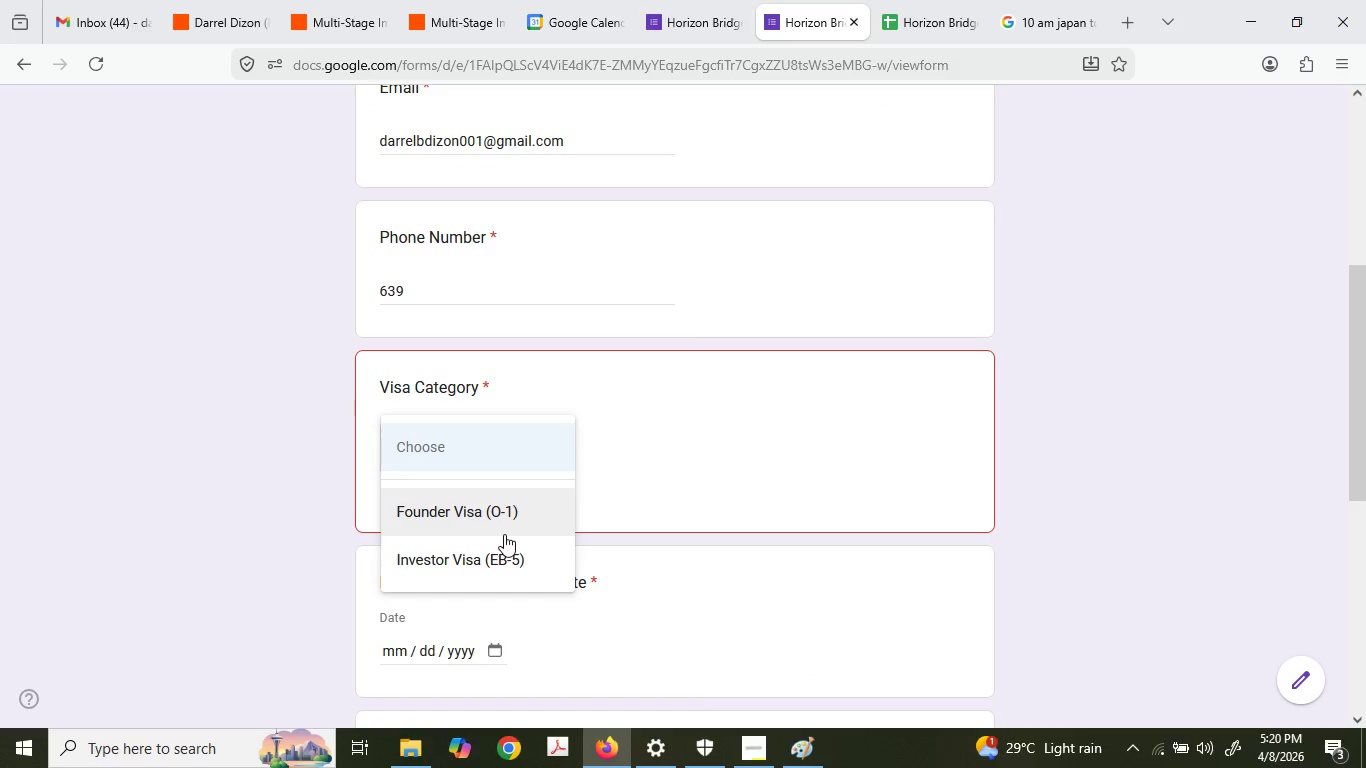 
scroll: coordinate [713, 391], scroll_direction: down, amount: 4.0
 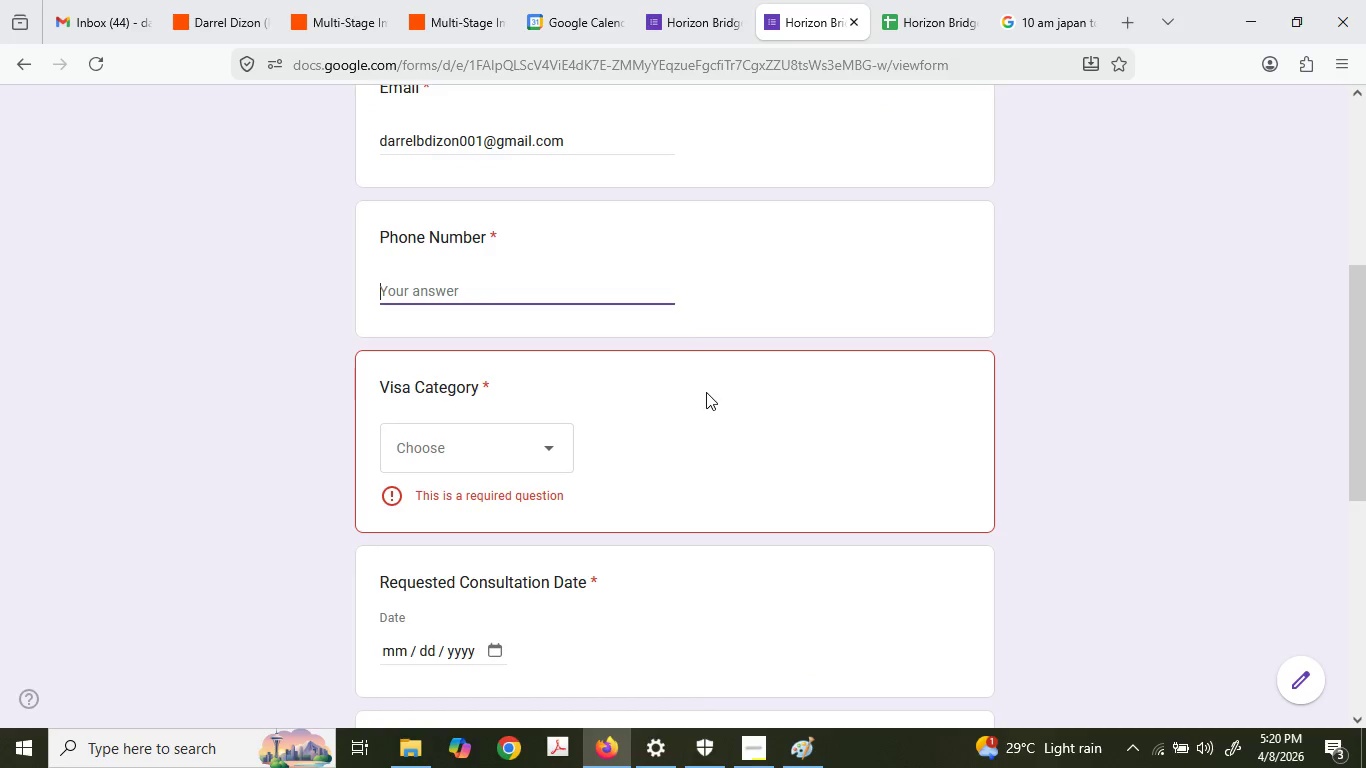 
left_click([499, 526])
 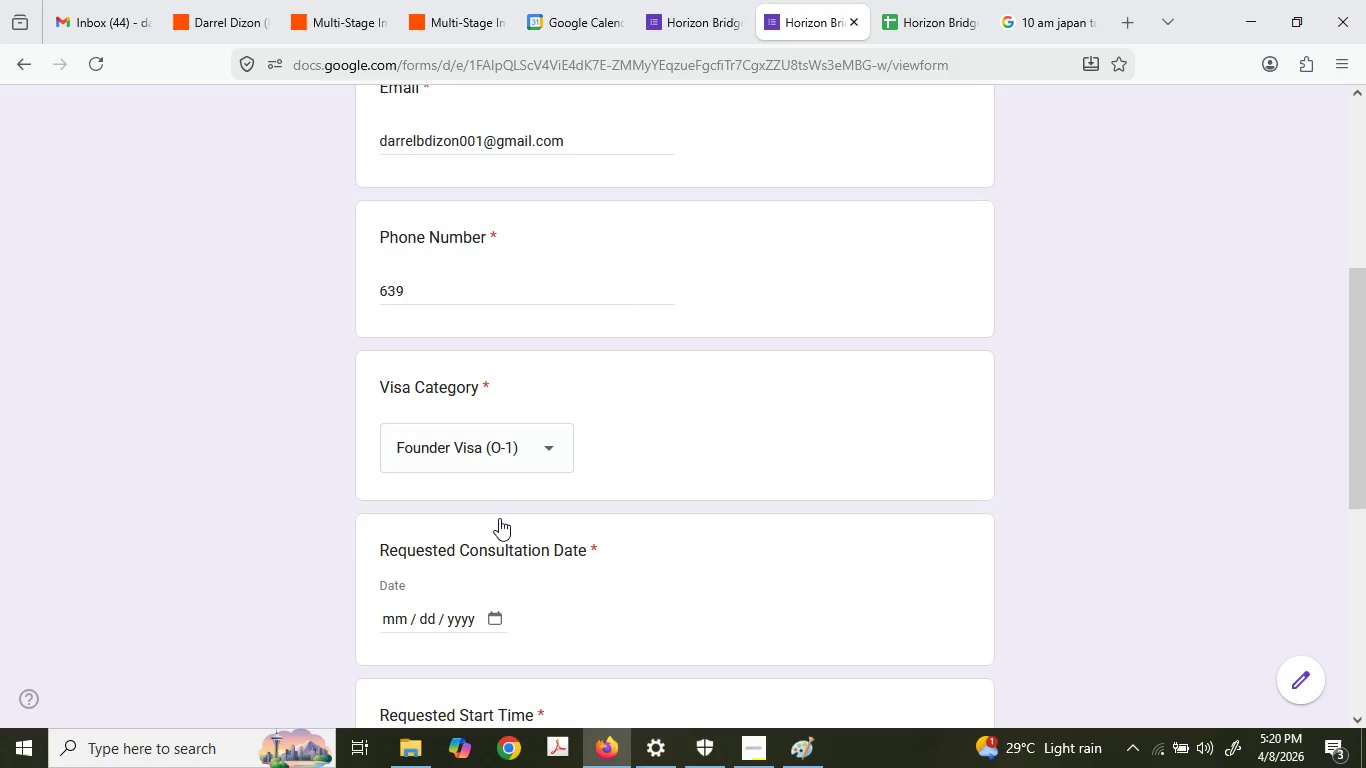 
scroll: coordinate [497, 518], scroll_direction: down, amount: 3.0
 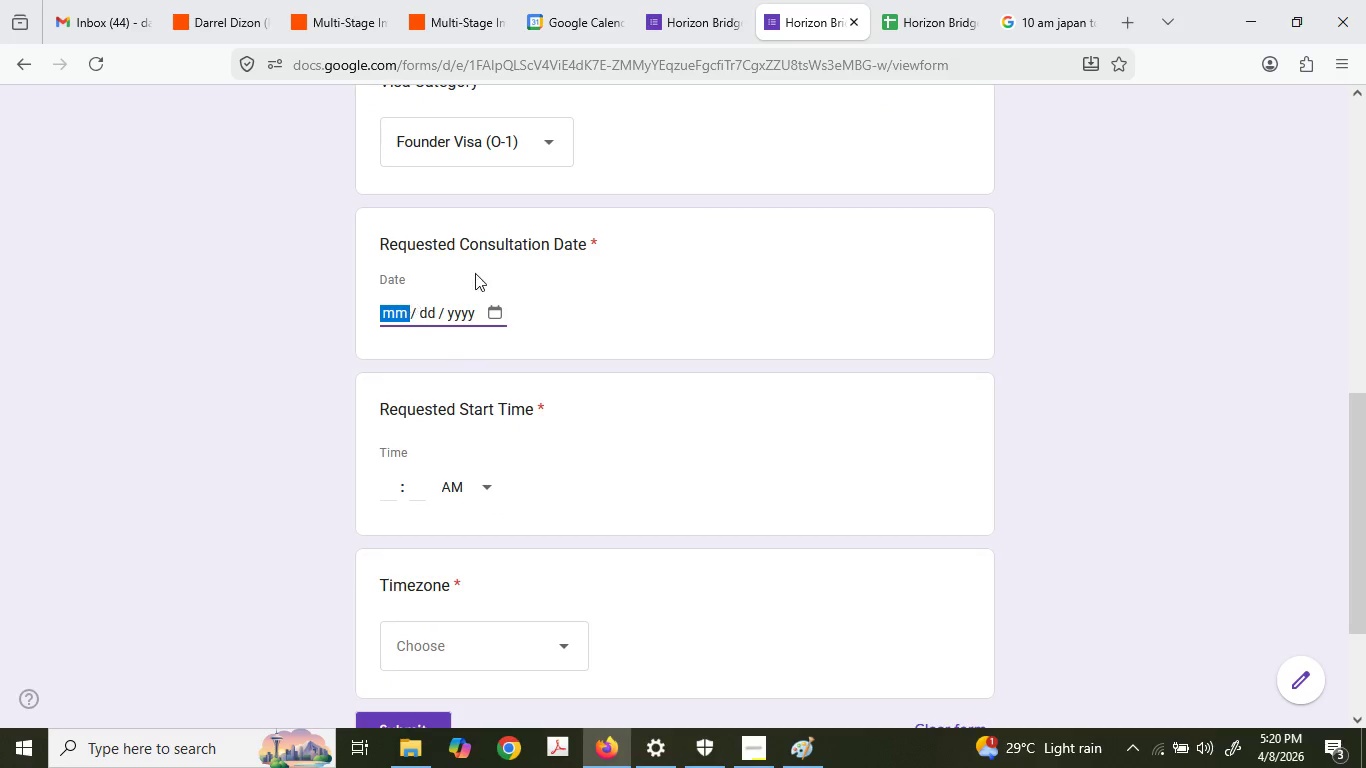 
key(Numpad0)
 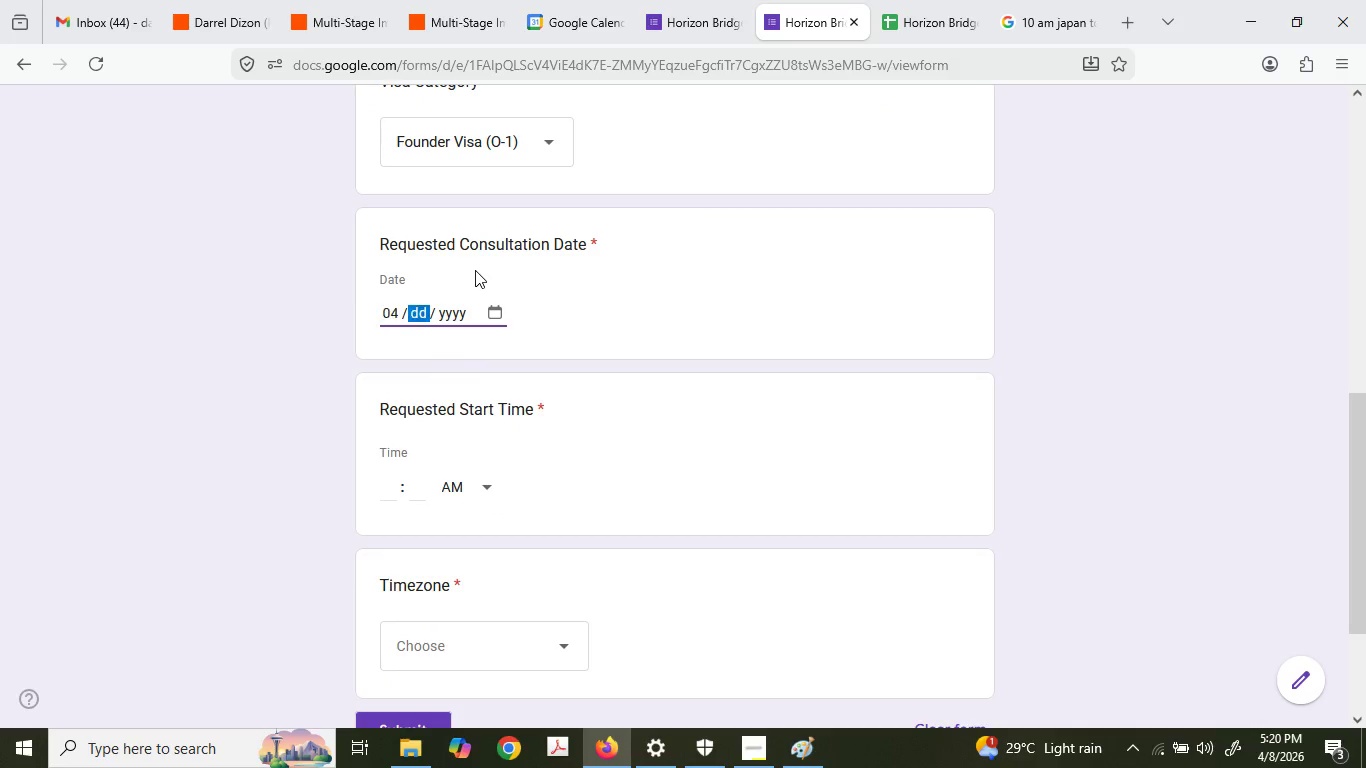 
key(Numpad4)
 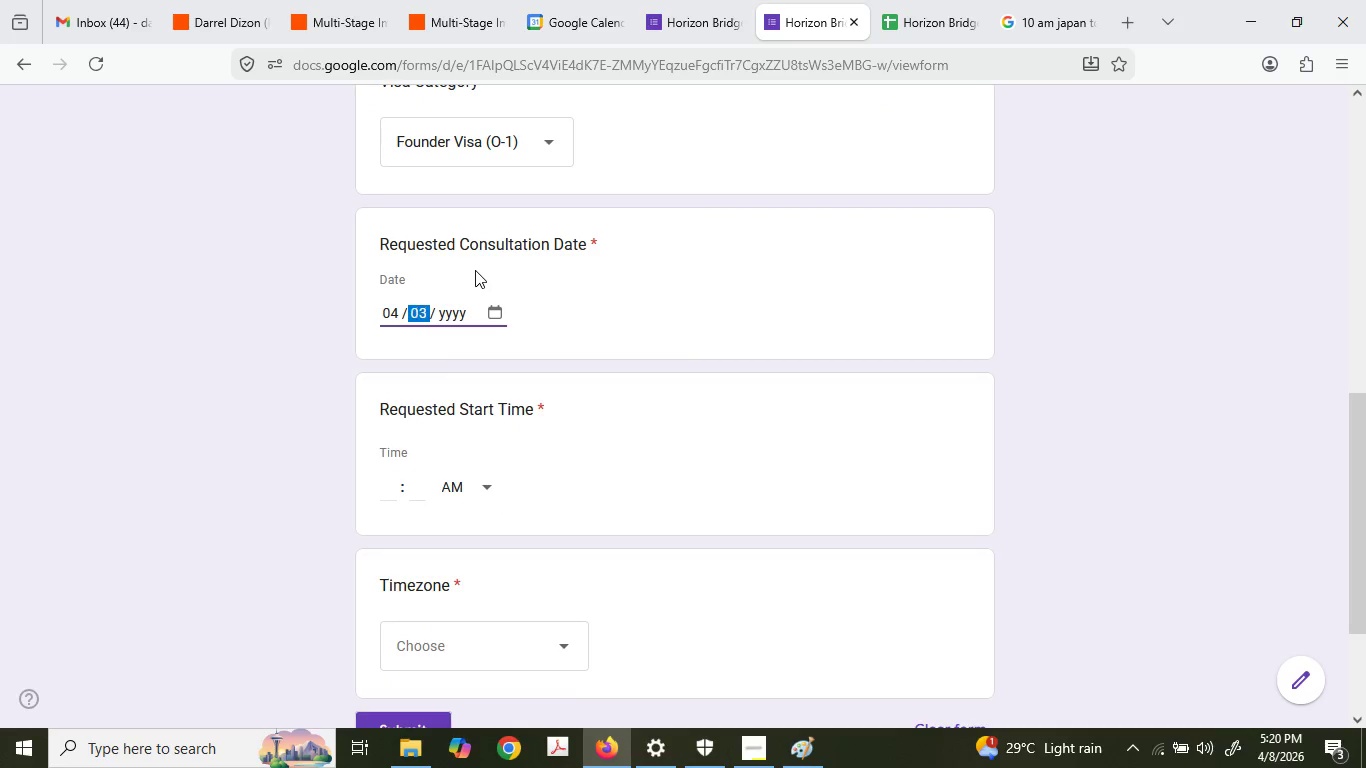 
key(Numpad3)
 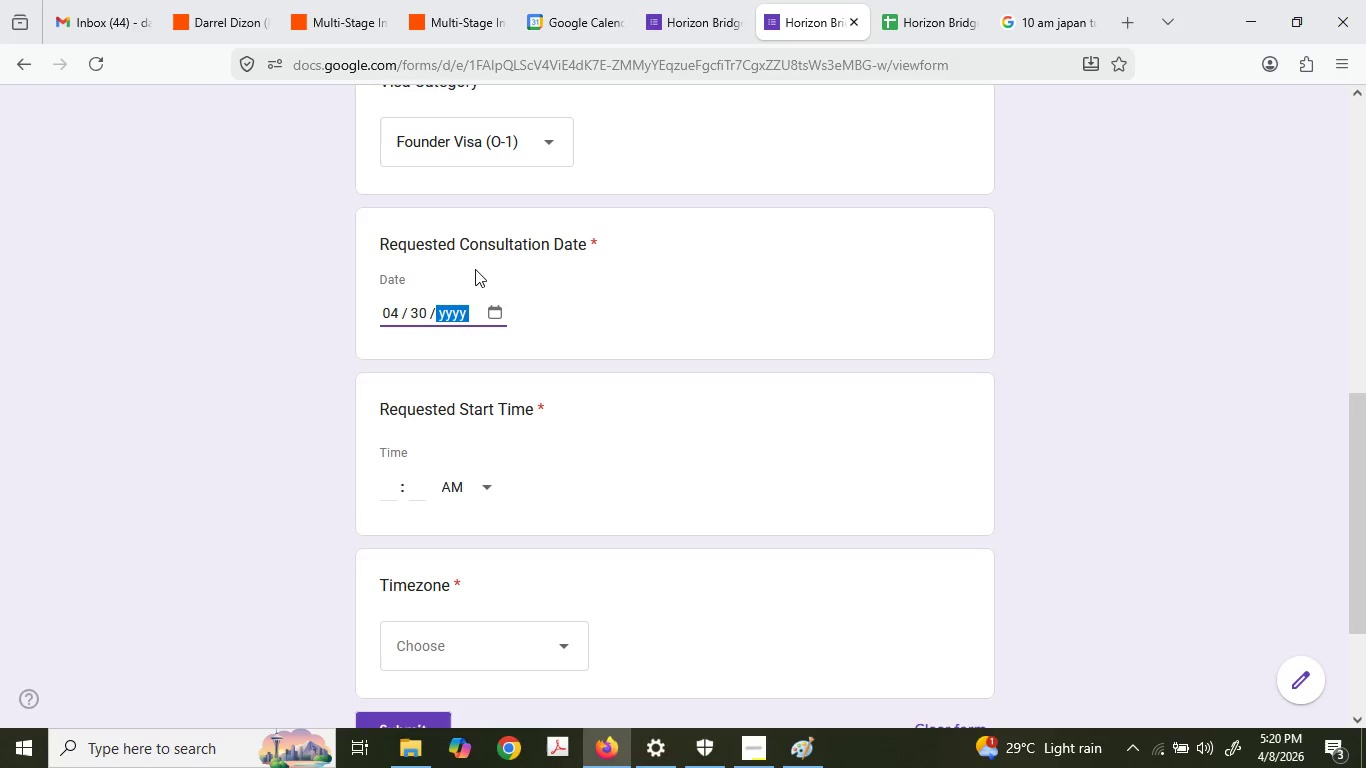 
key(Numpad0)
 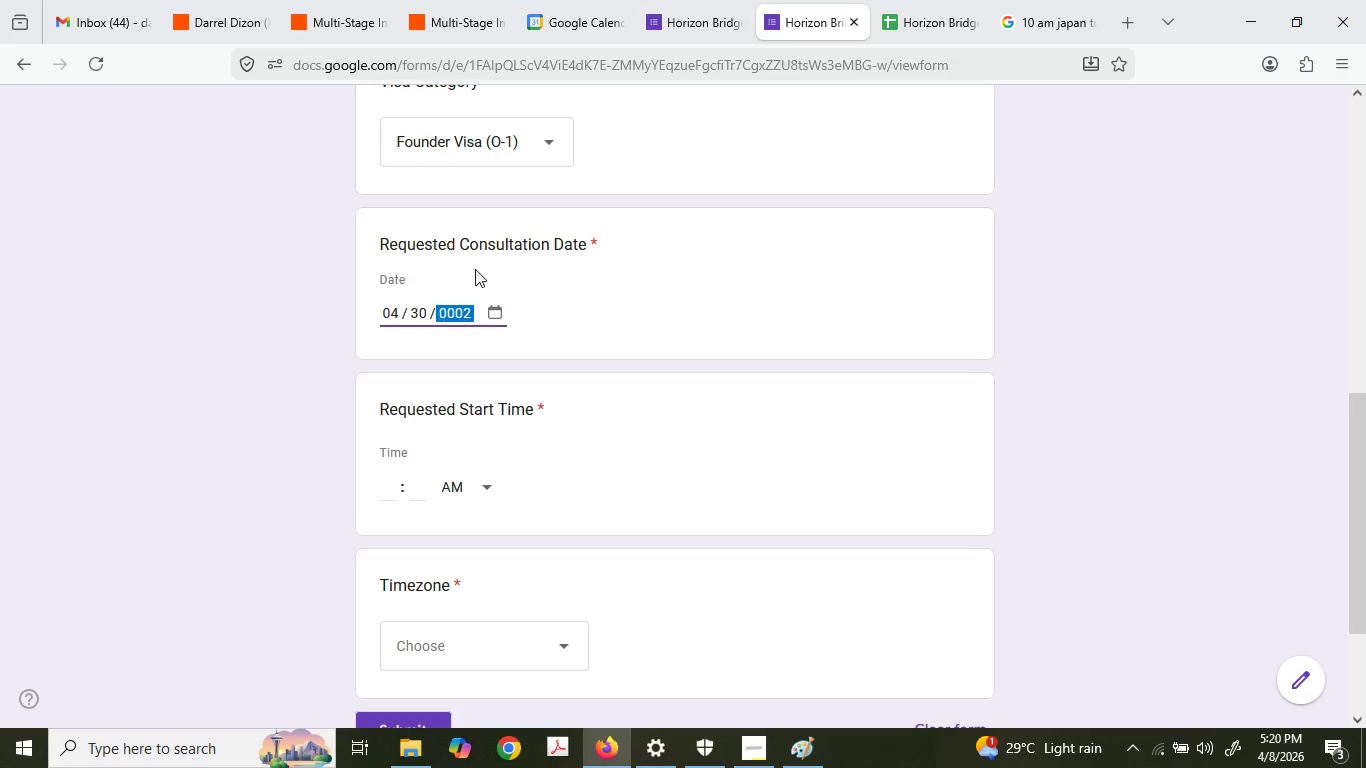 
key(Numpad2)
 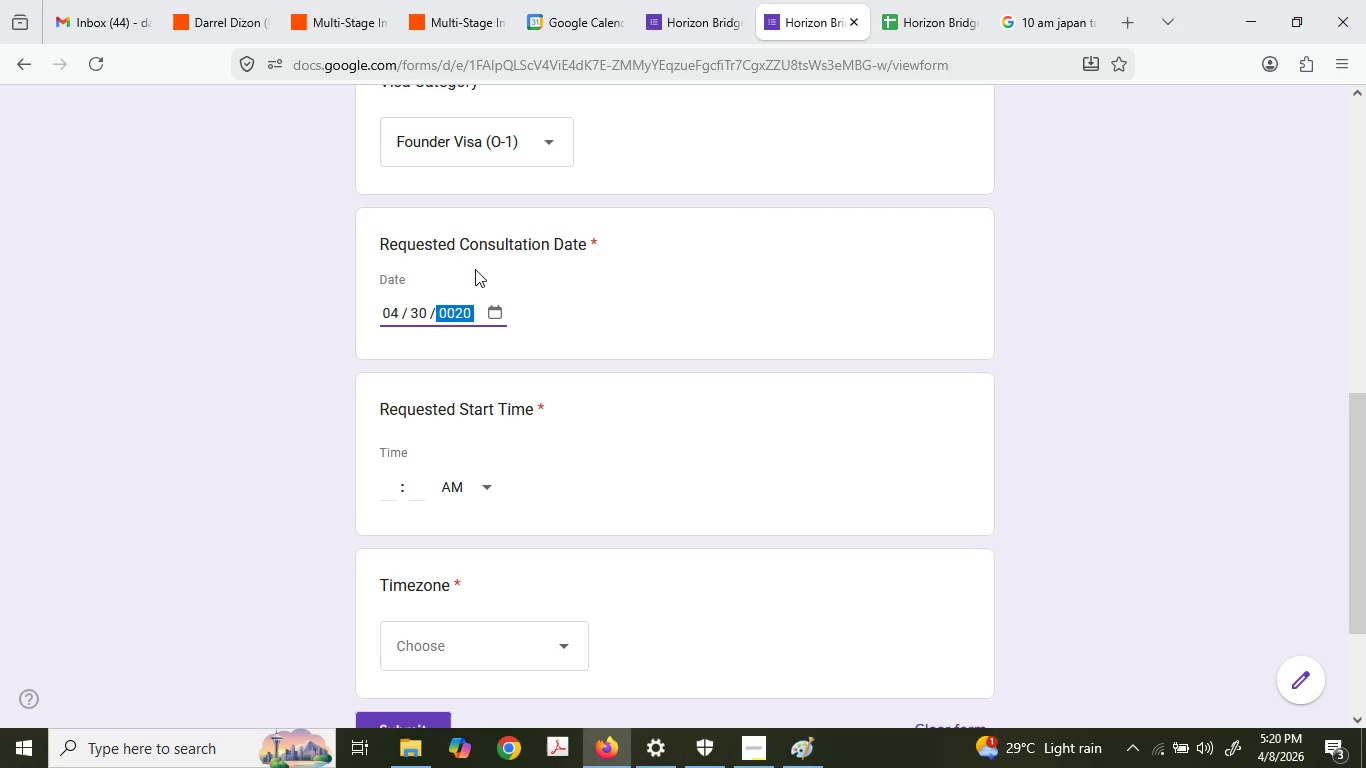 
key(Numpad0)
 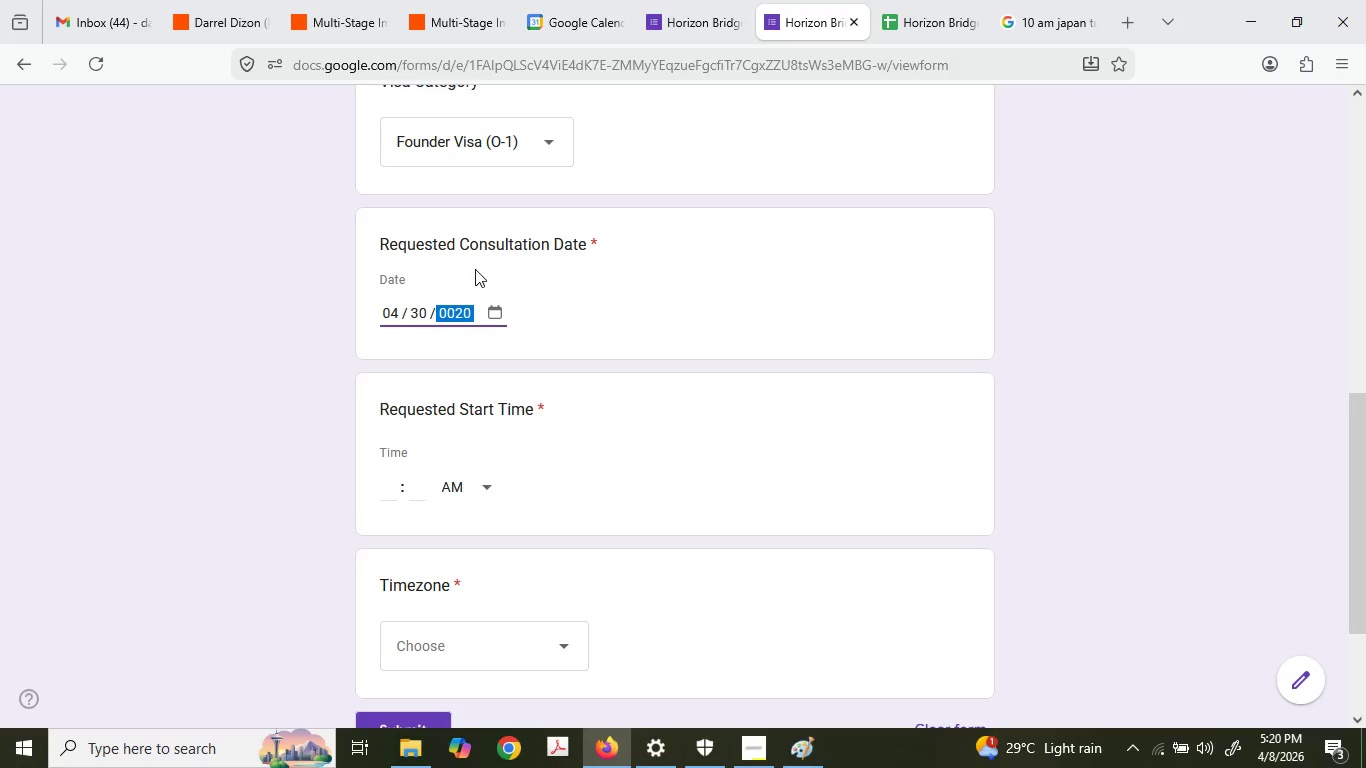 
key(Numpad2)
 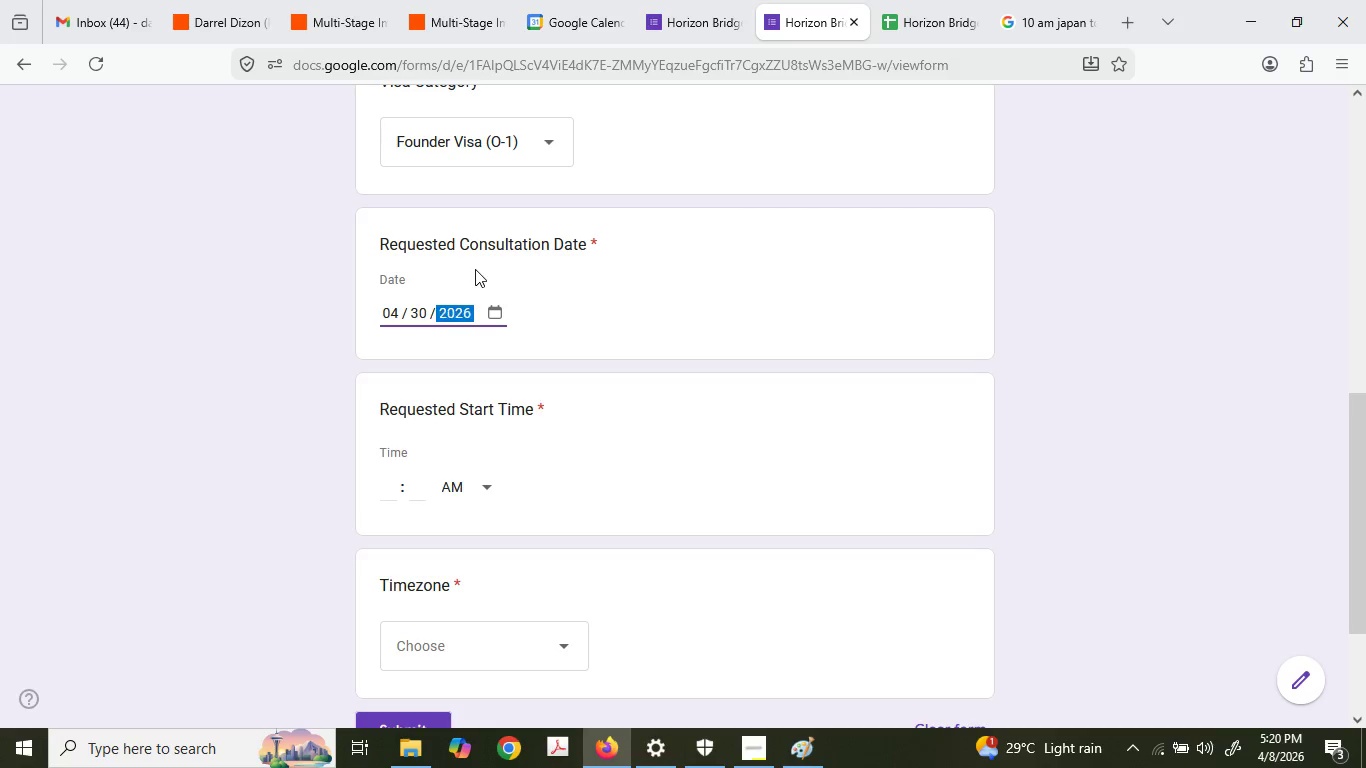 
key(Numpad6)
 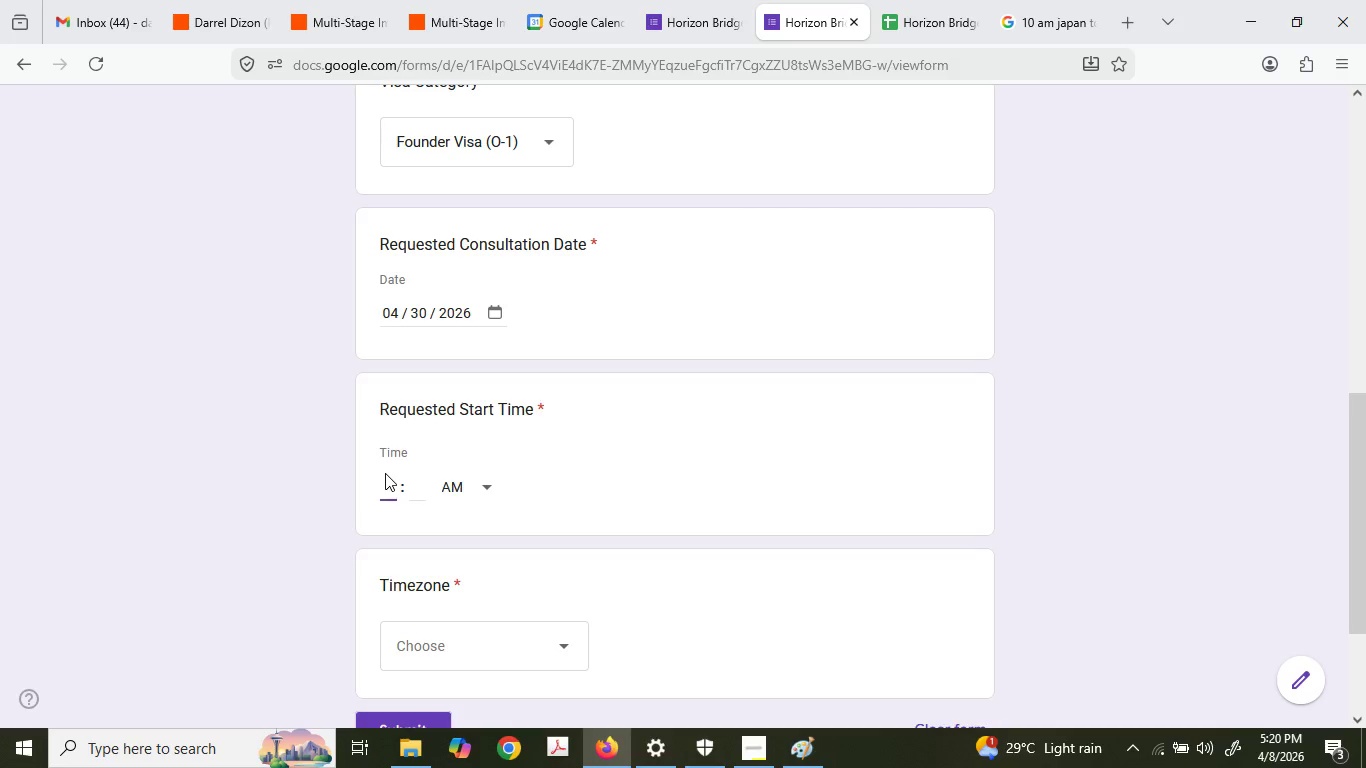 
key(Numpad8)
 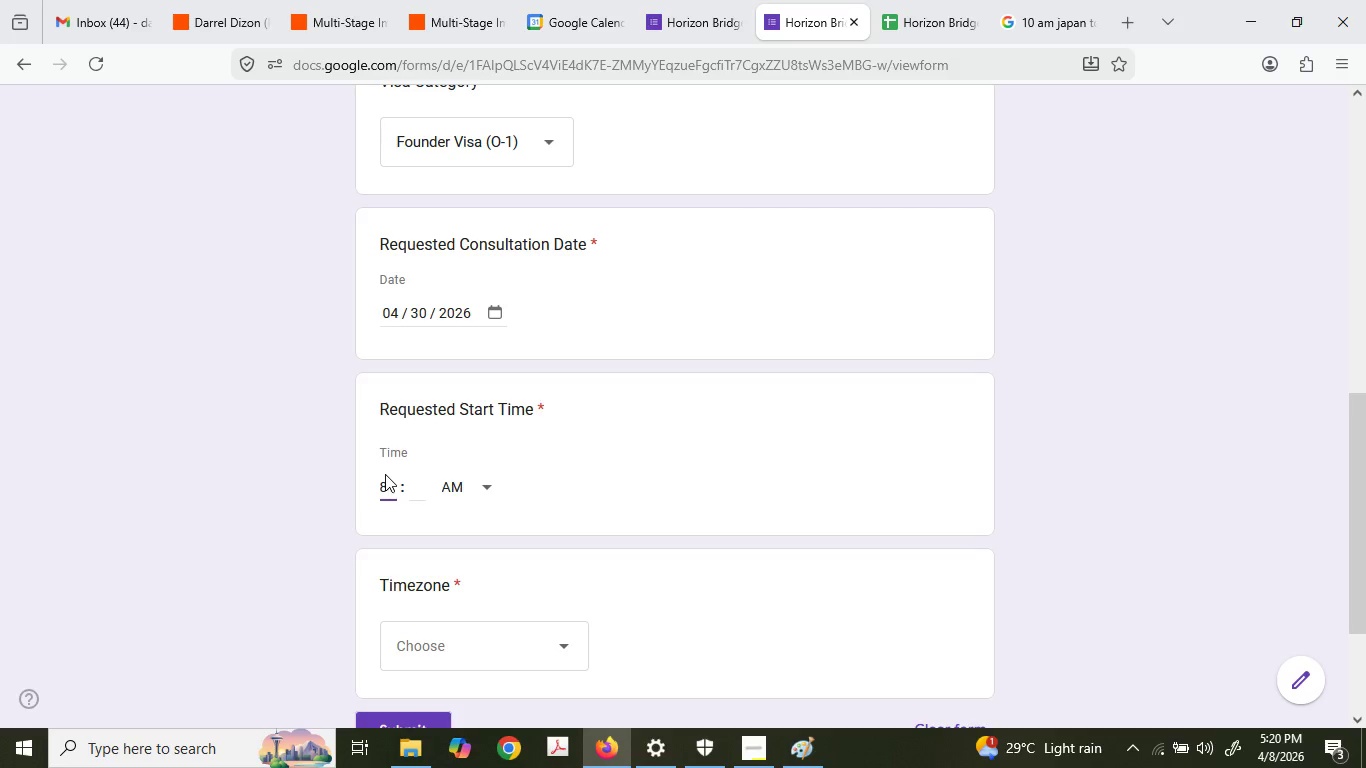 
key(Backspace)
 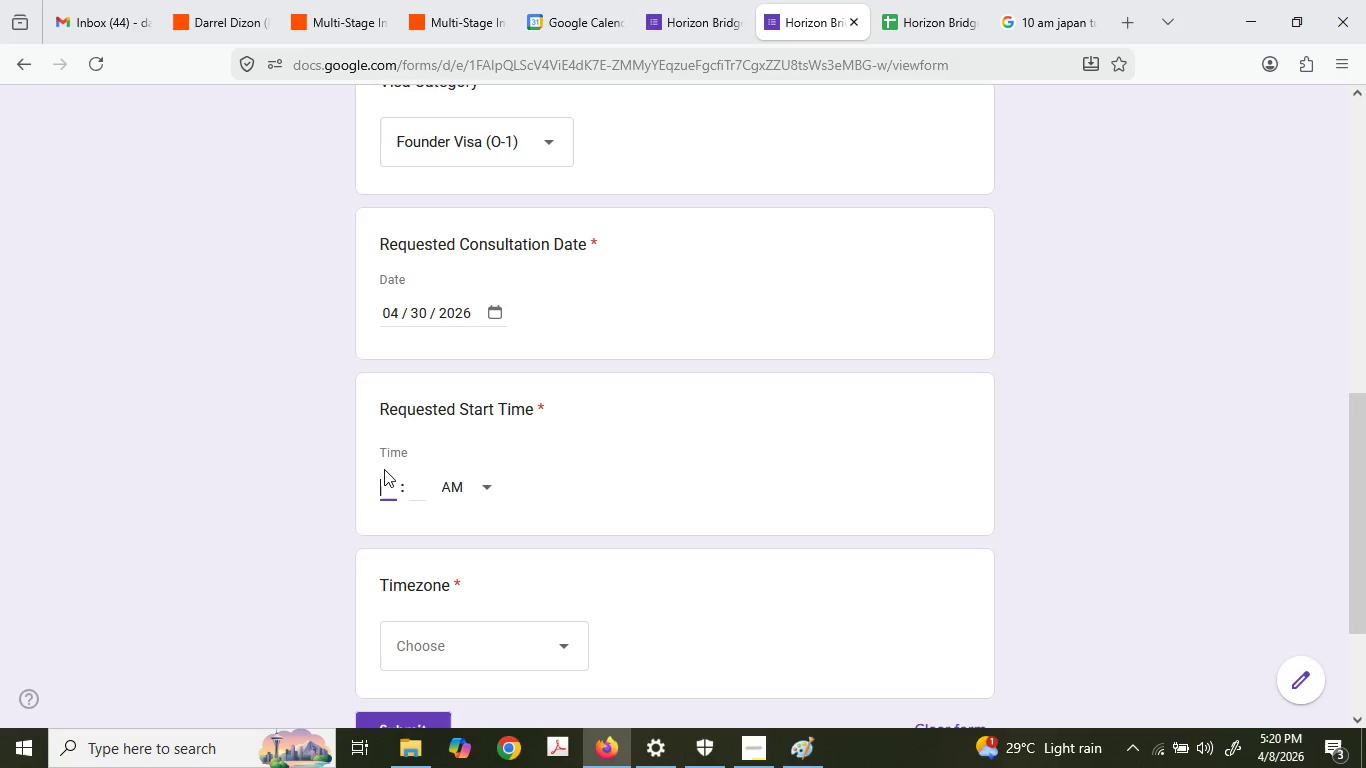 
wait(16.17)
 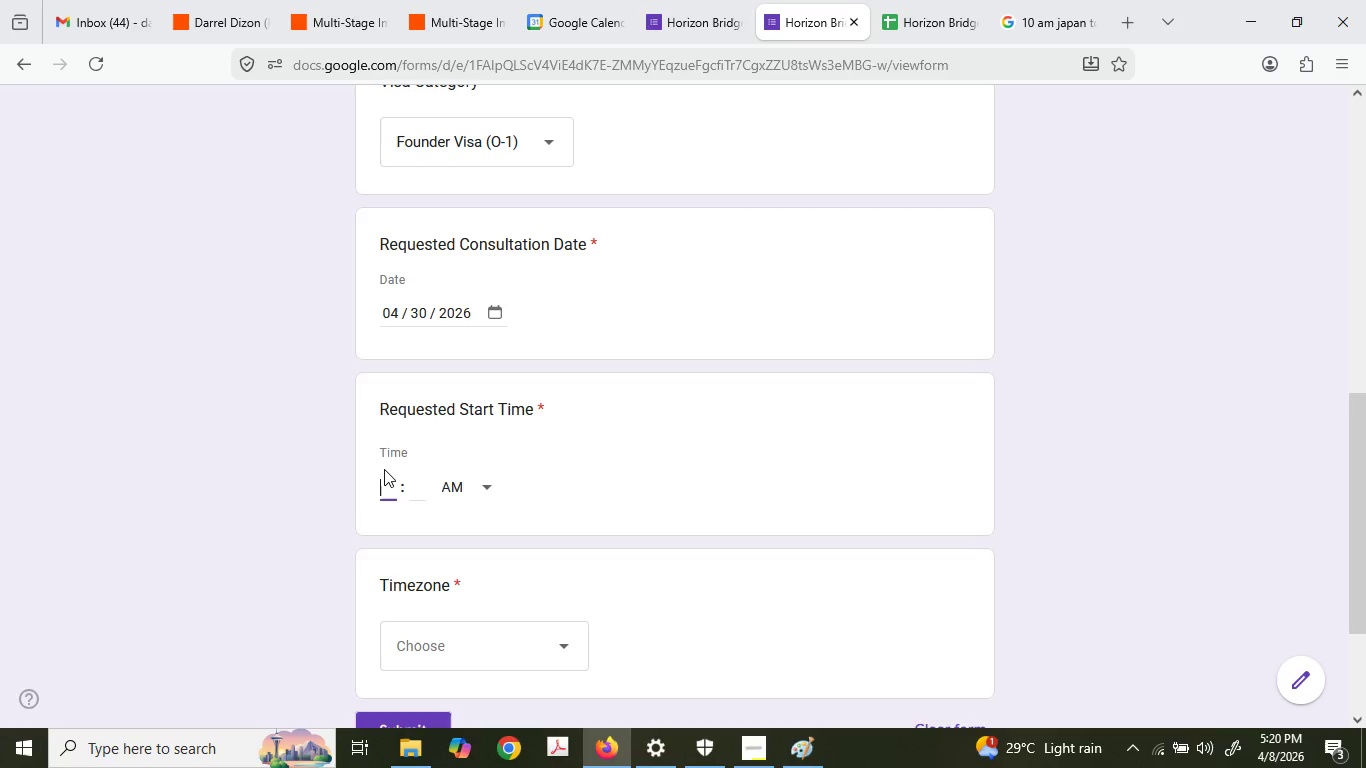 
key(Numpad4)
 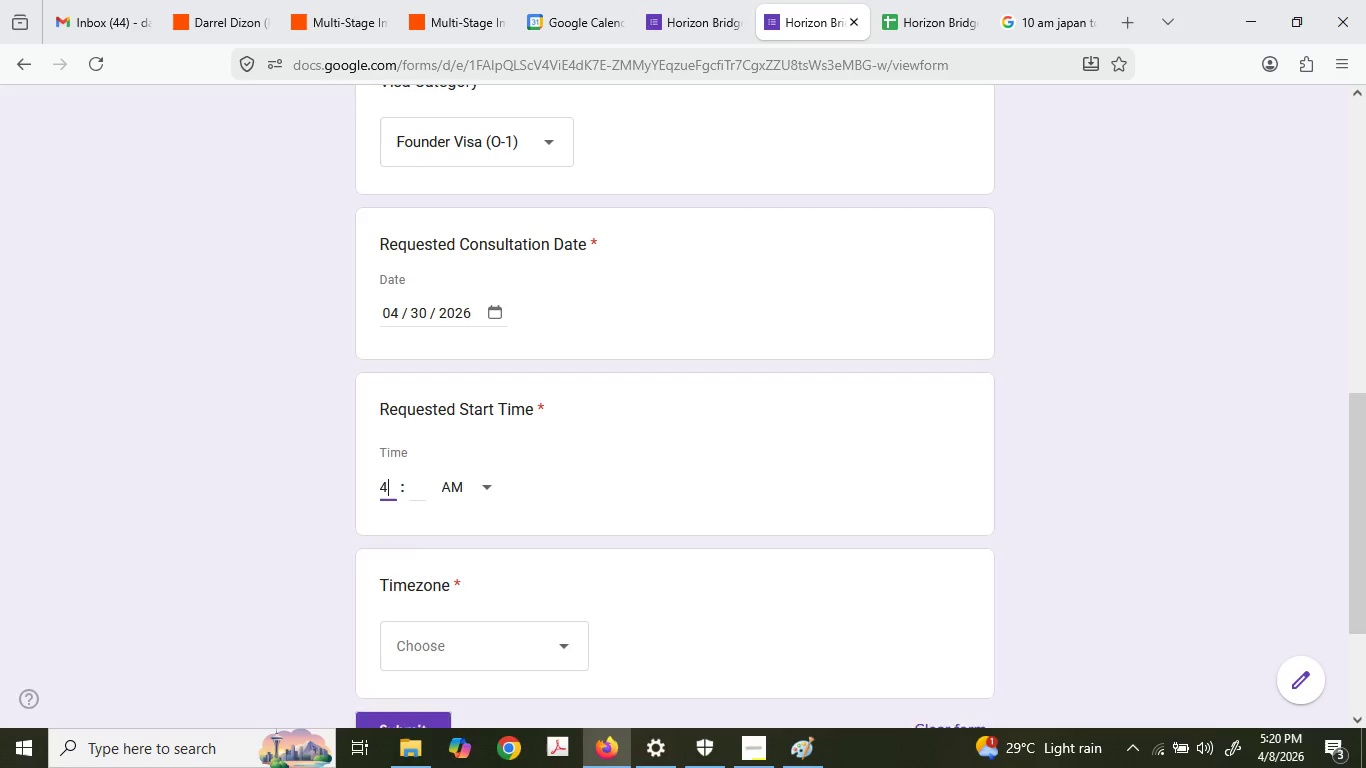 
key(Tab)
 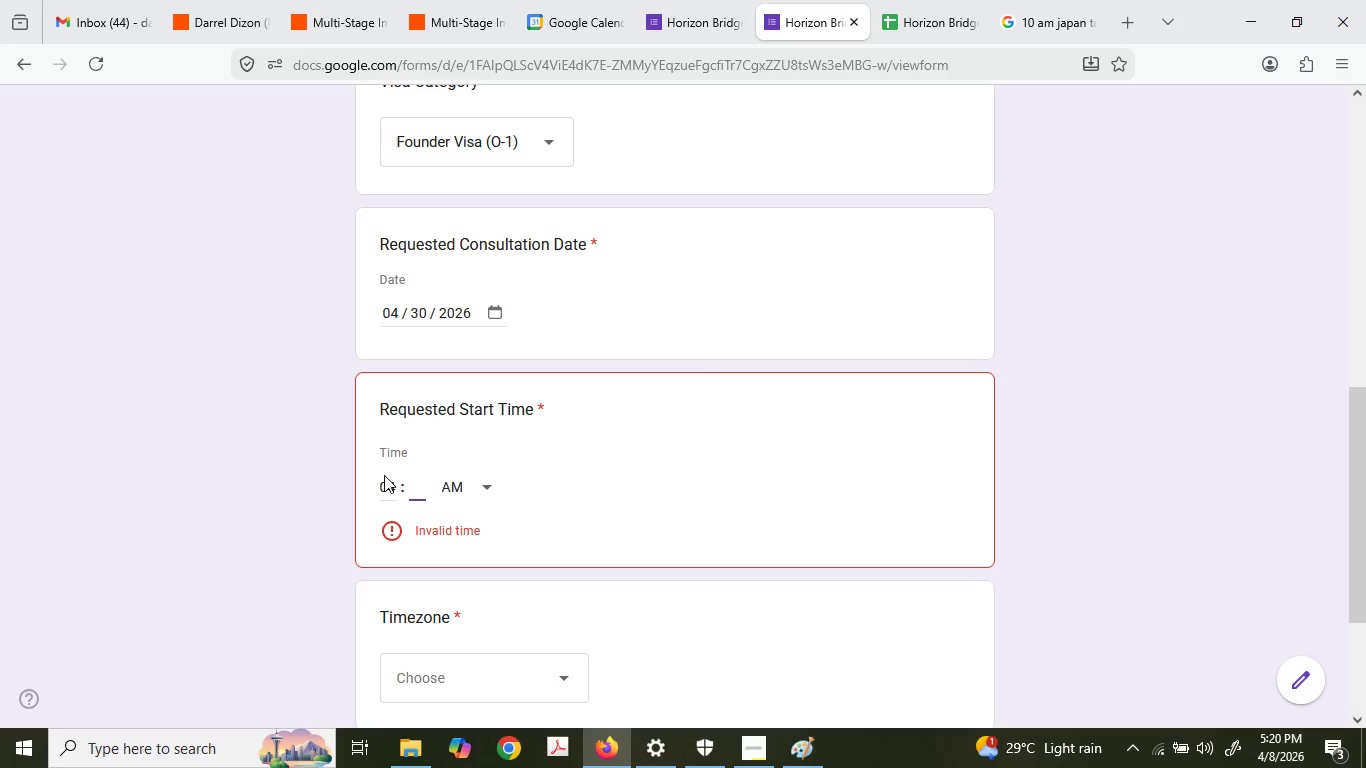 
key(Numpad0)
 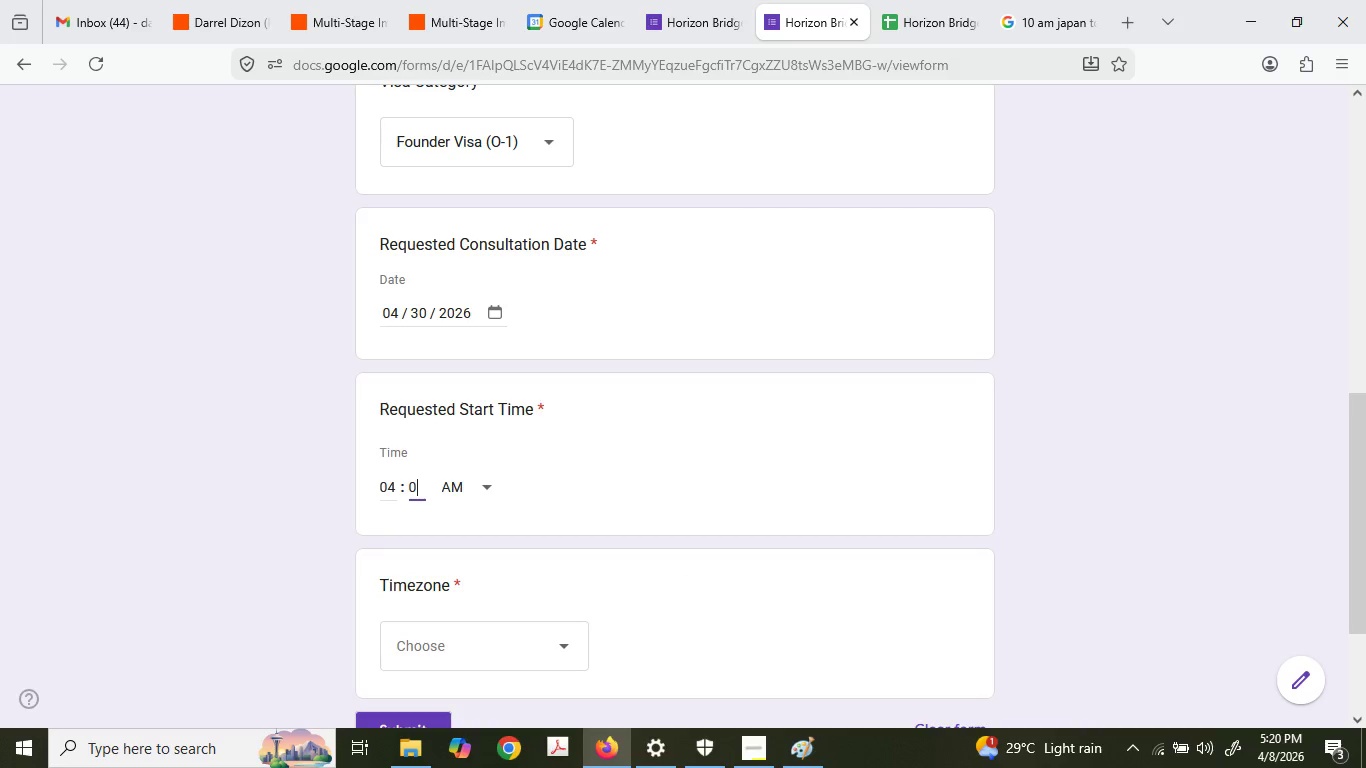 
key(Numpad0)
 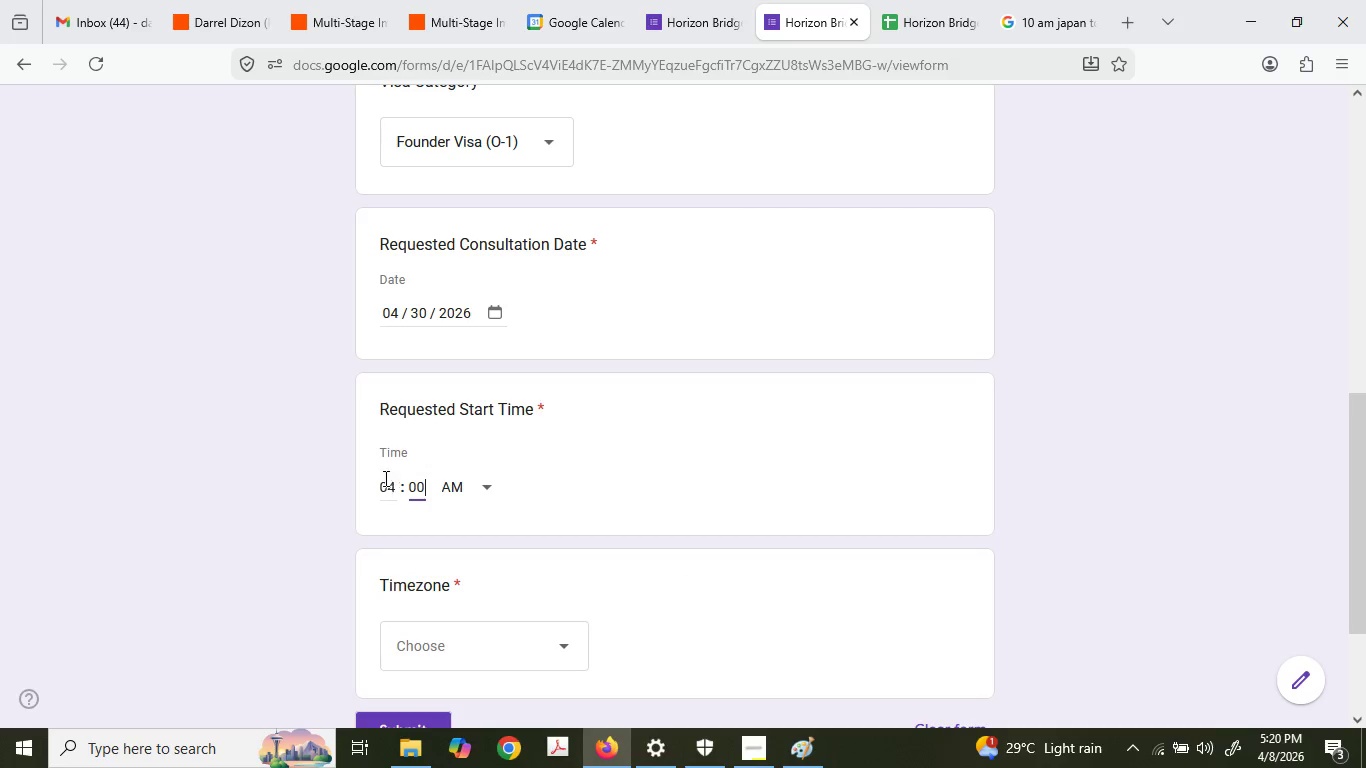 
key(Tab)
 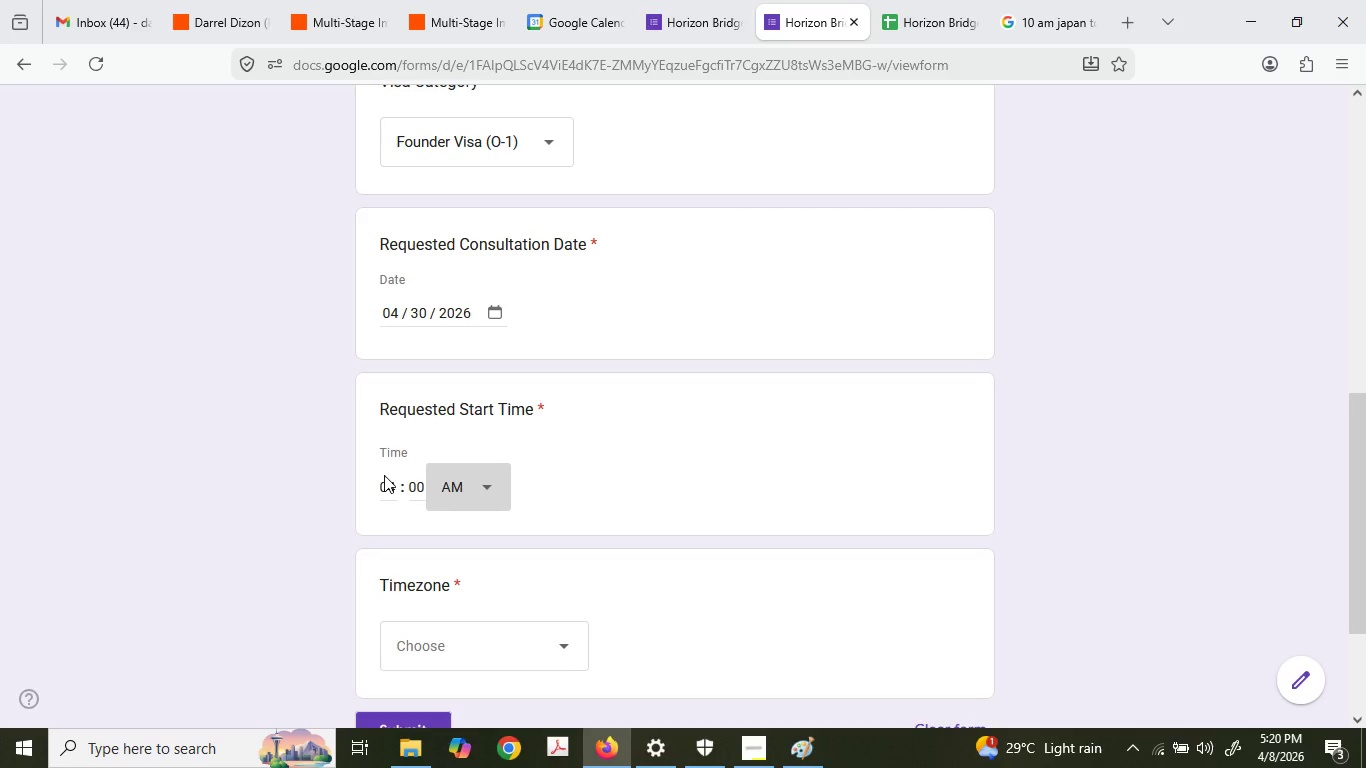 
key(Numpad9)
 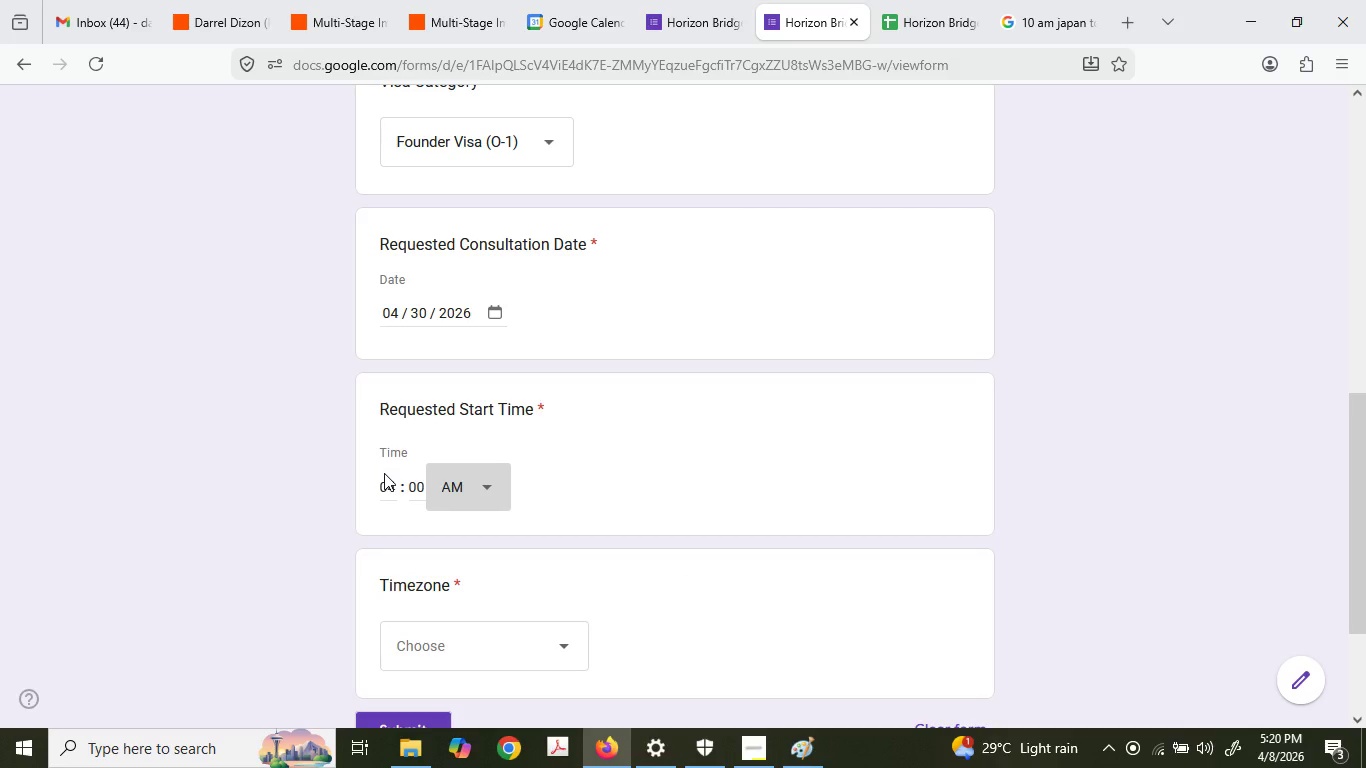 
key(P)
 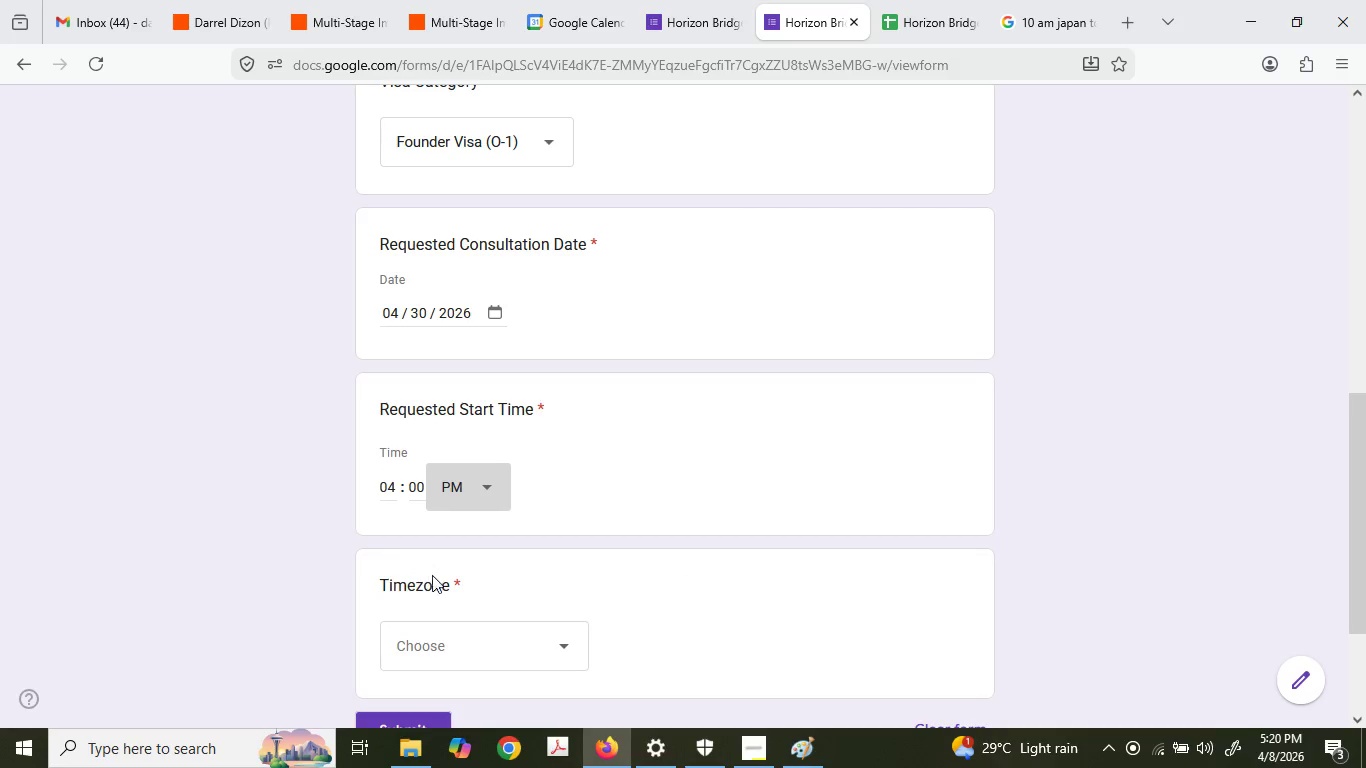 
left_click([447, 628])
 